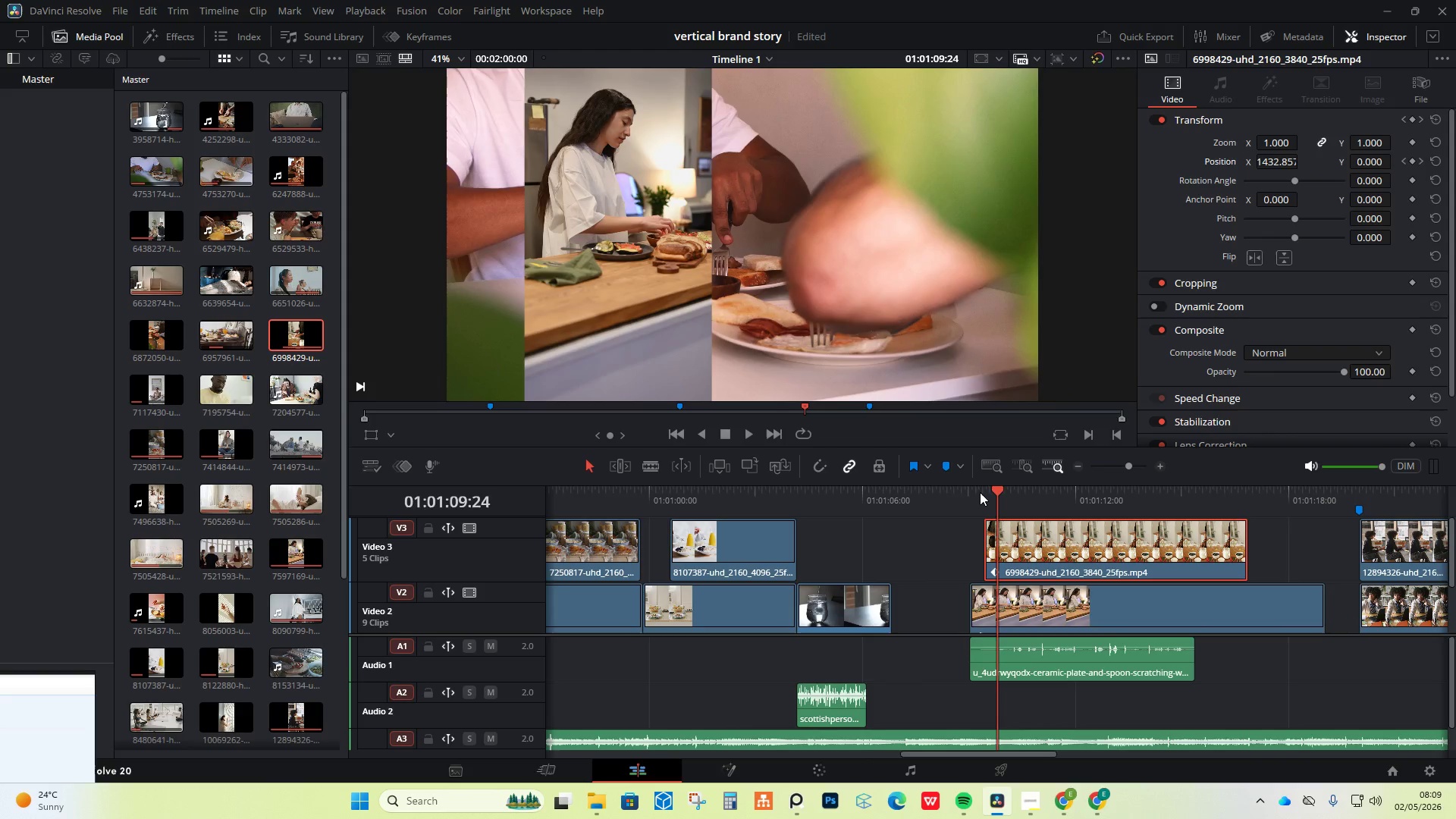 
left_click_drag(start_coordinate=[979, 492], to_coordinate=[965, 497])
 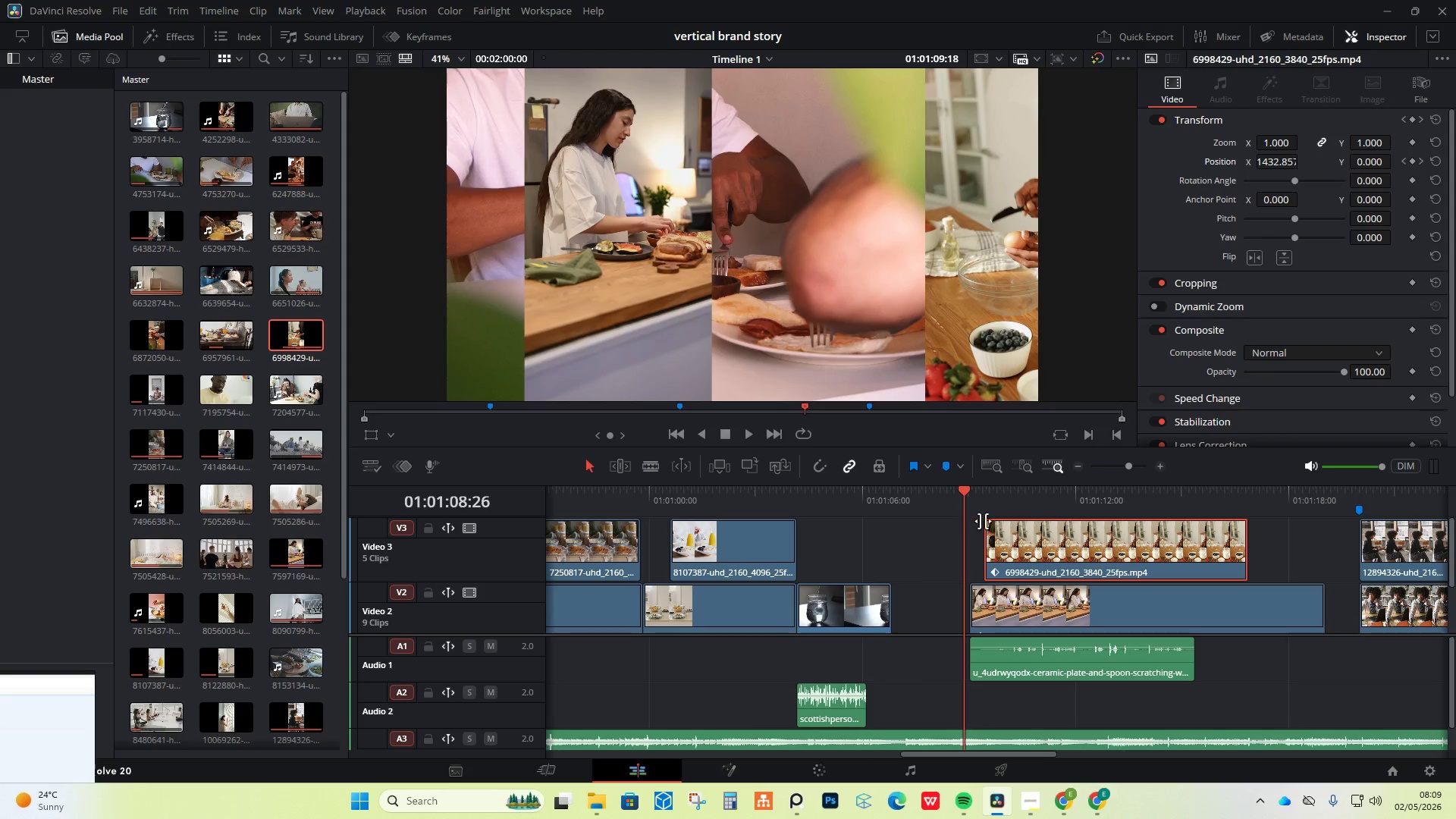 
key(Space)
 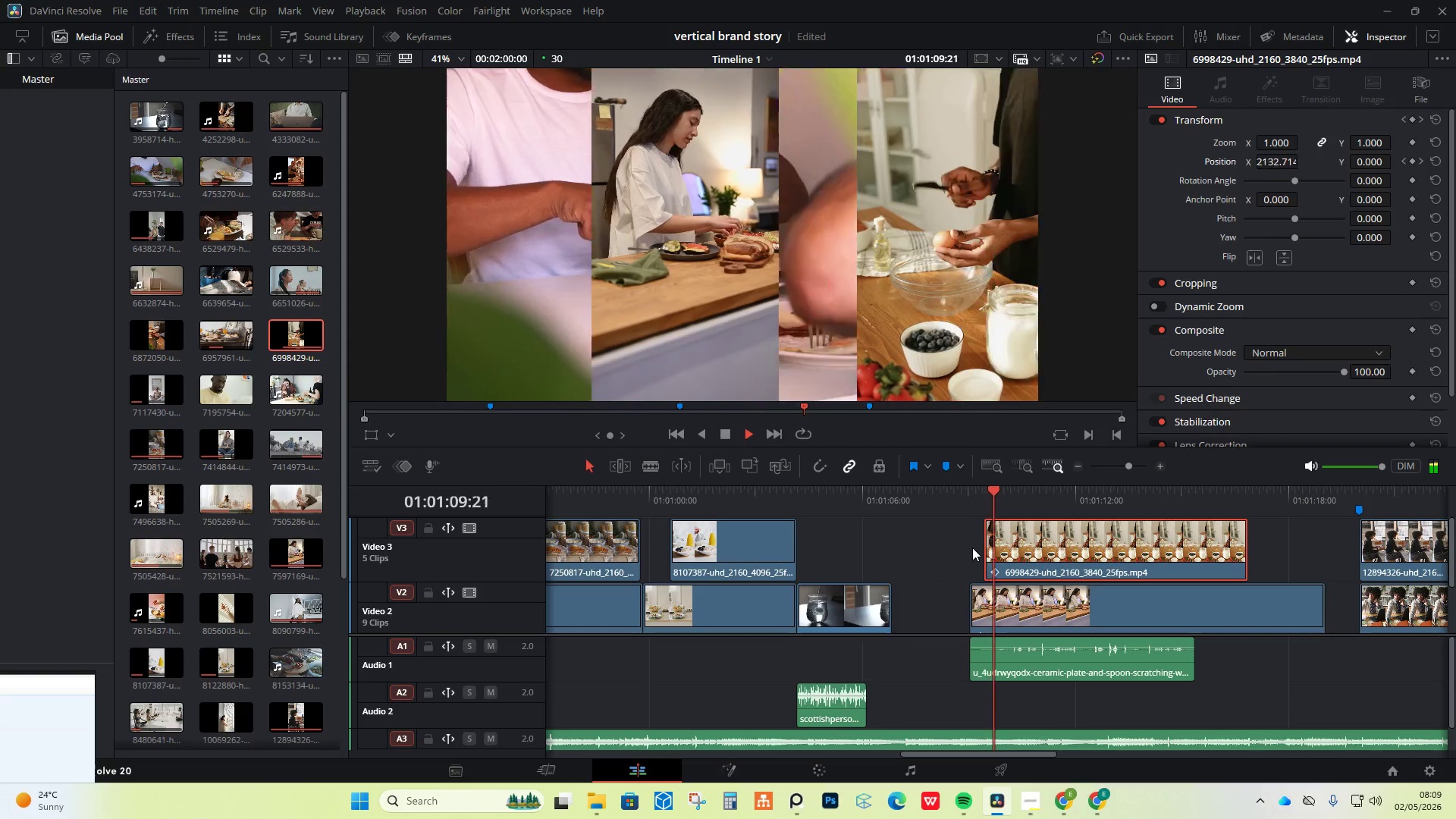 
key(Space)
 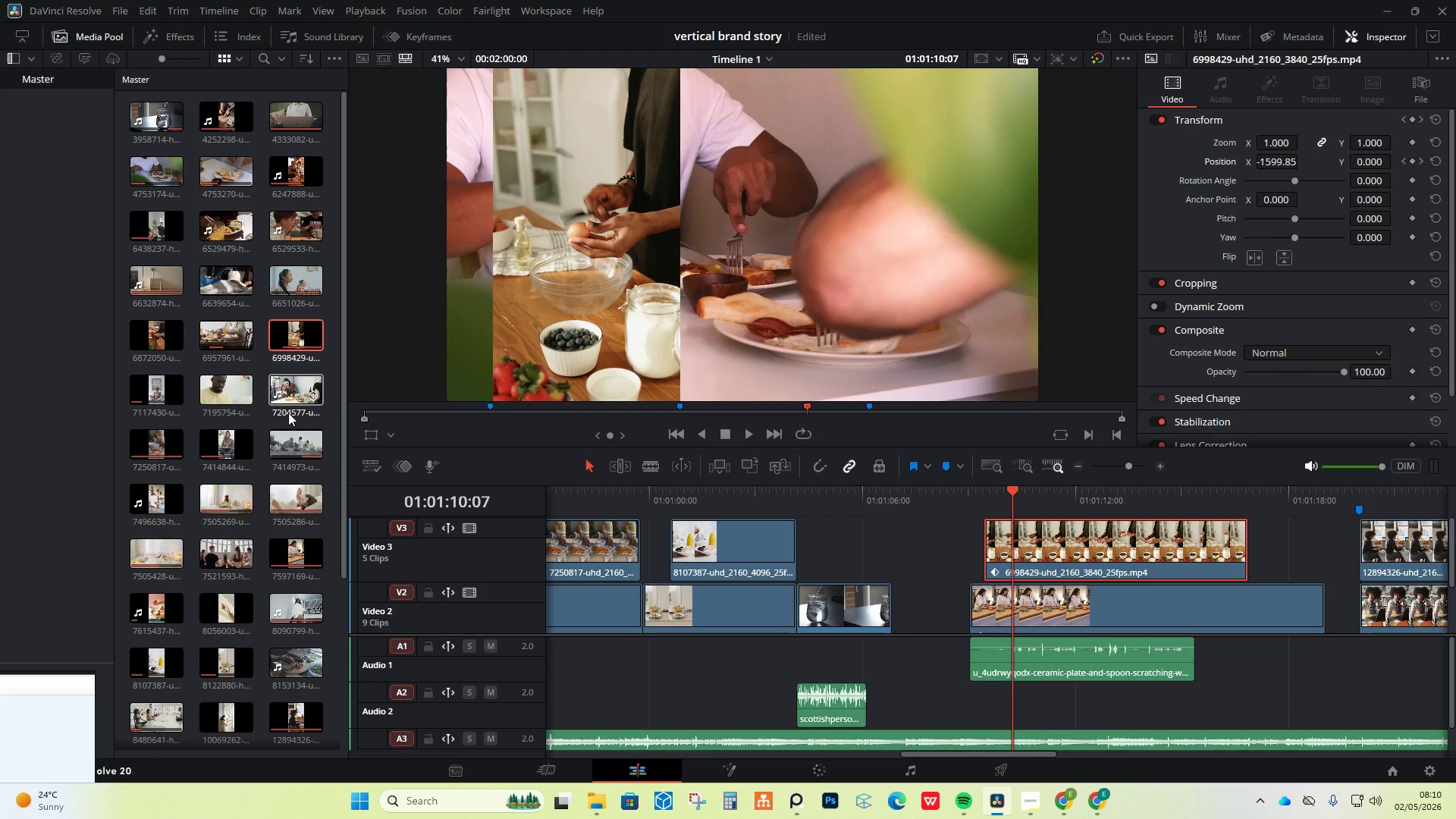 
wait(27.12)
 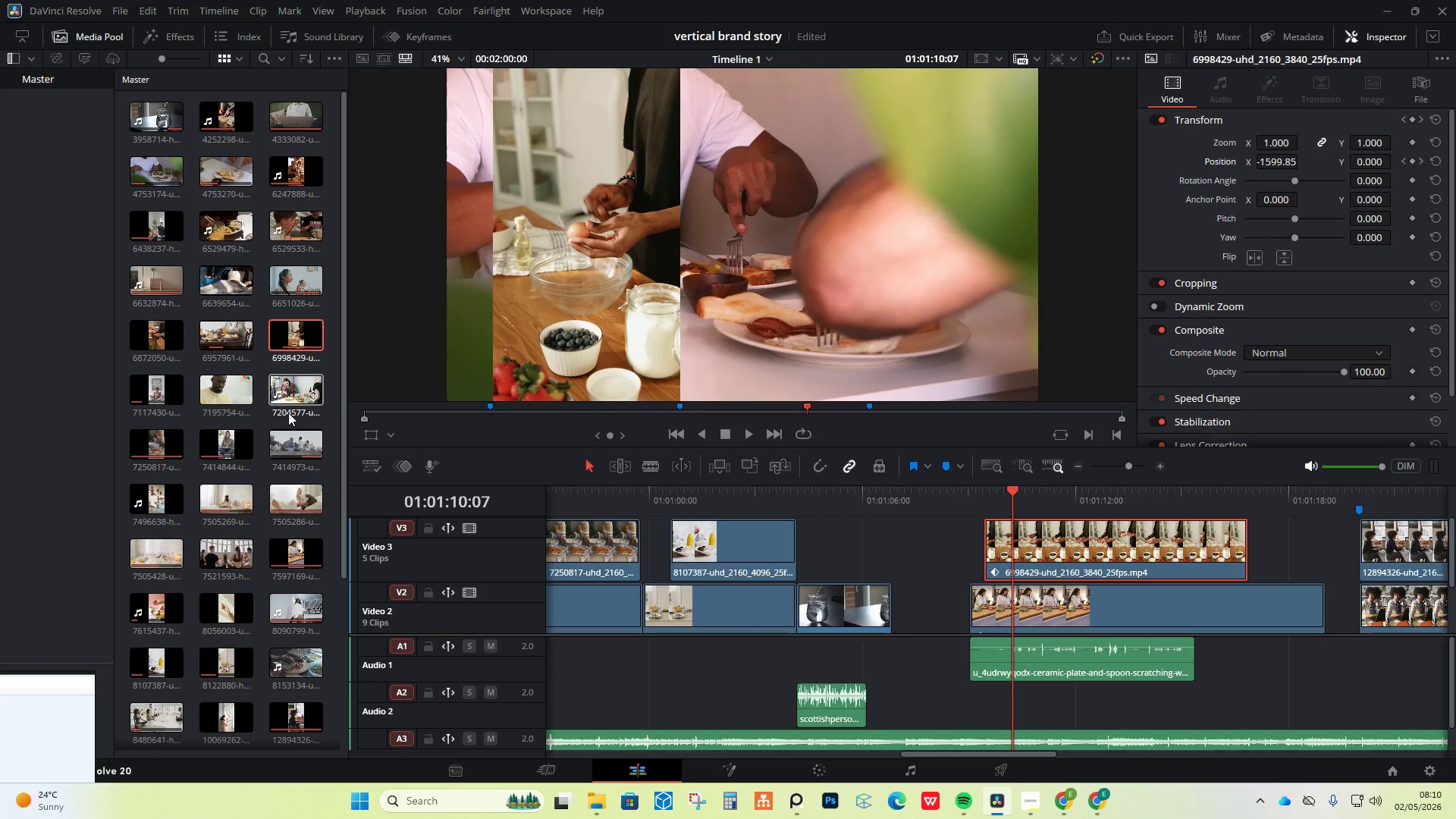 
scroll: coordinate [300, 440], scroll_direction: up, amount: 3.0
 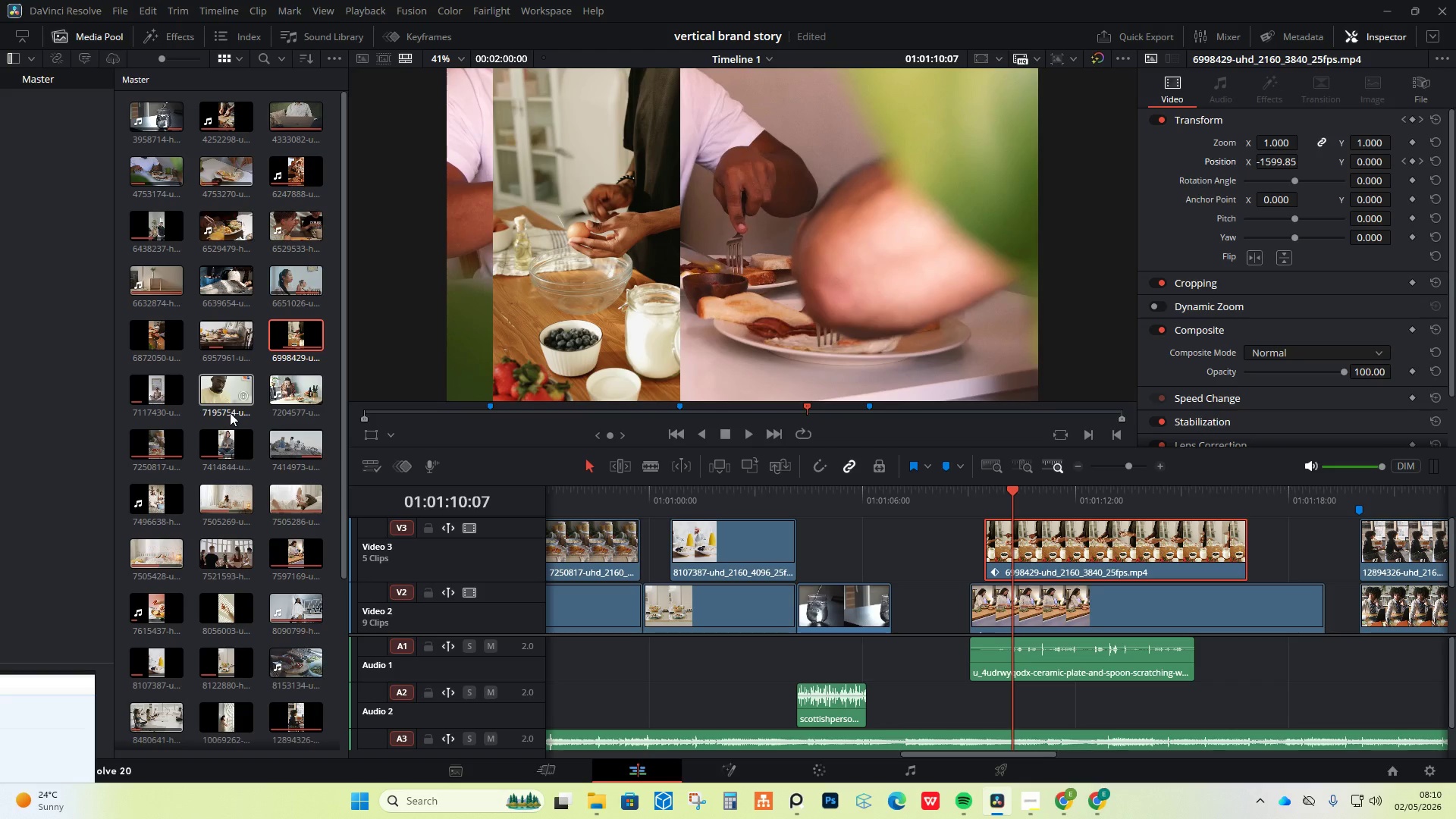 
mouse_move([243, 444])
 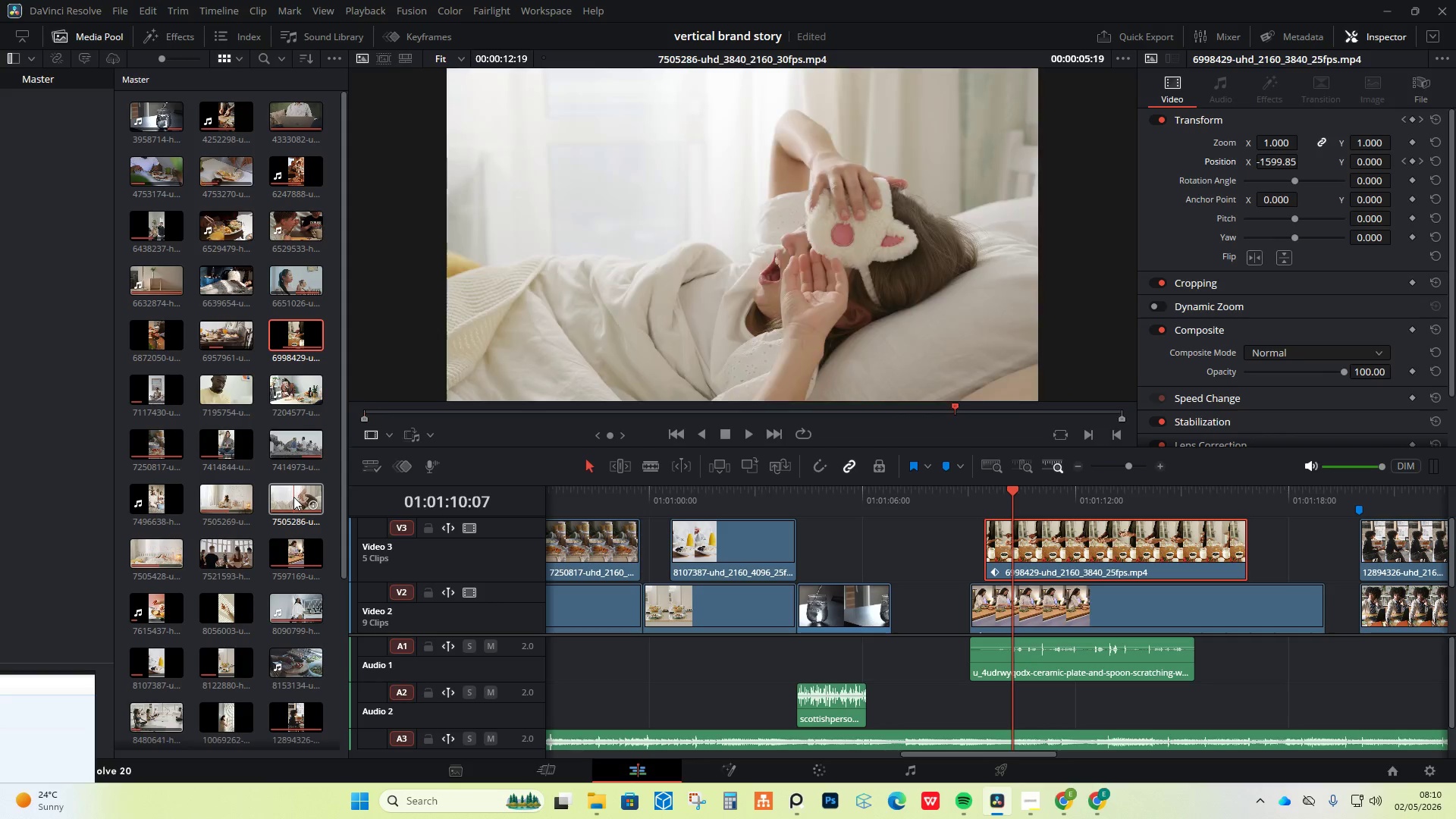 
wait(5.08)
 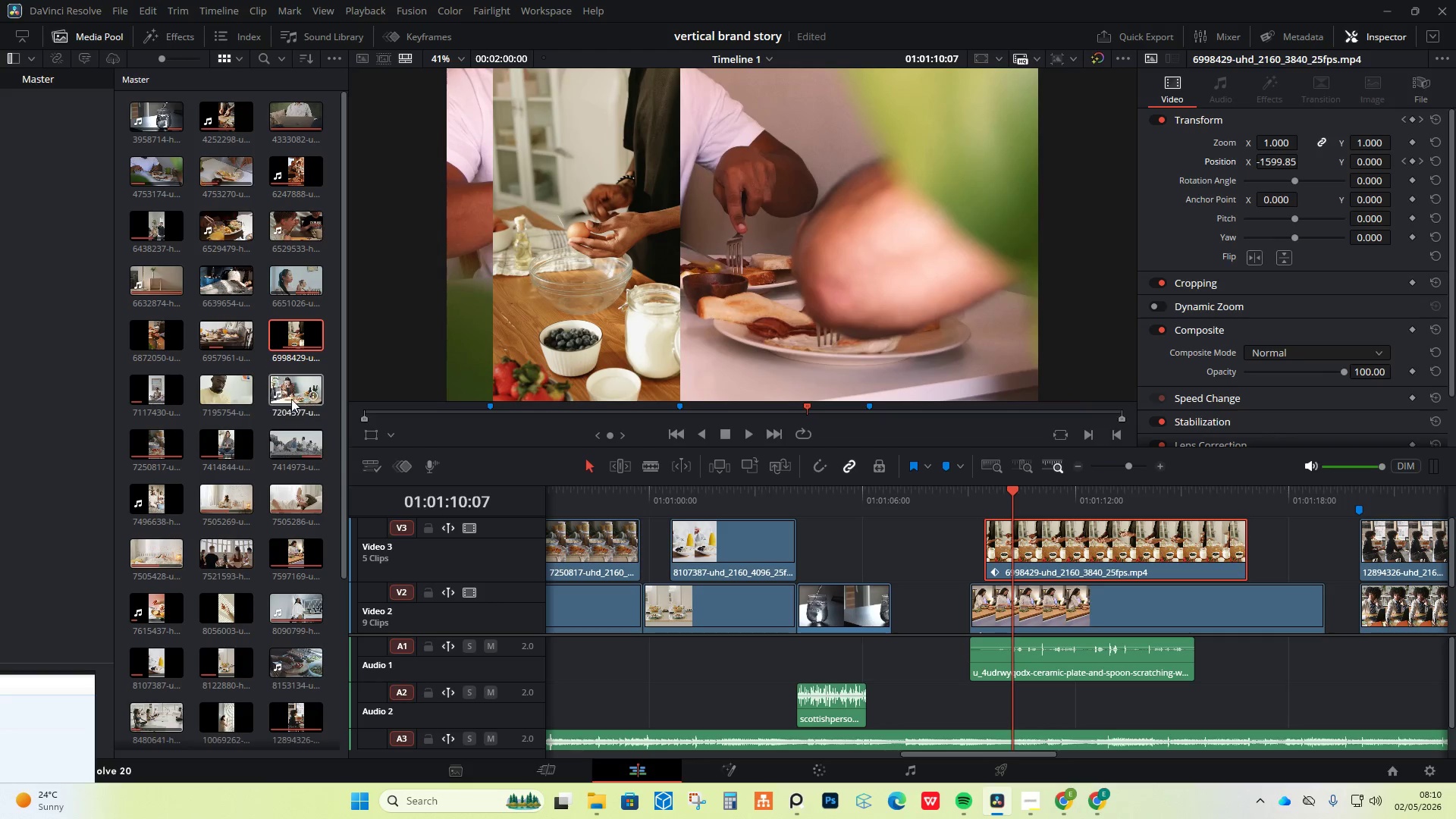 
mouse_move([152, 517])
 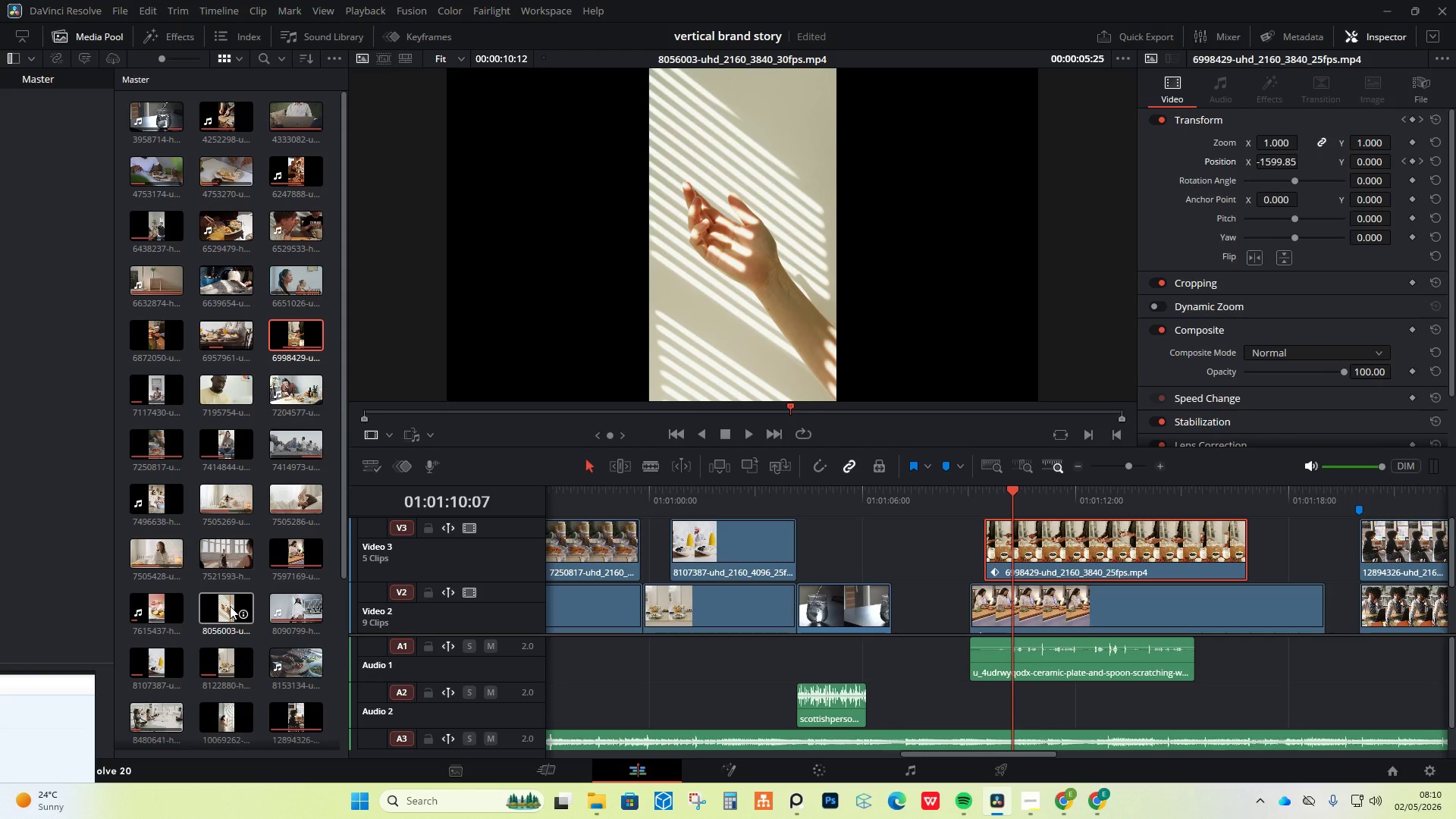 
wait(14.23)
 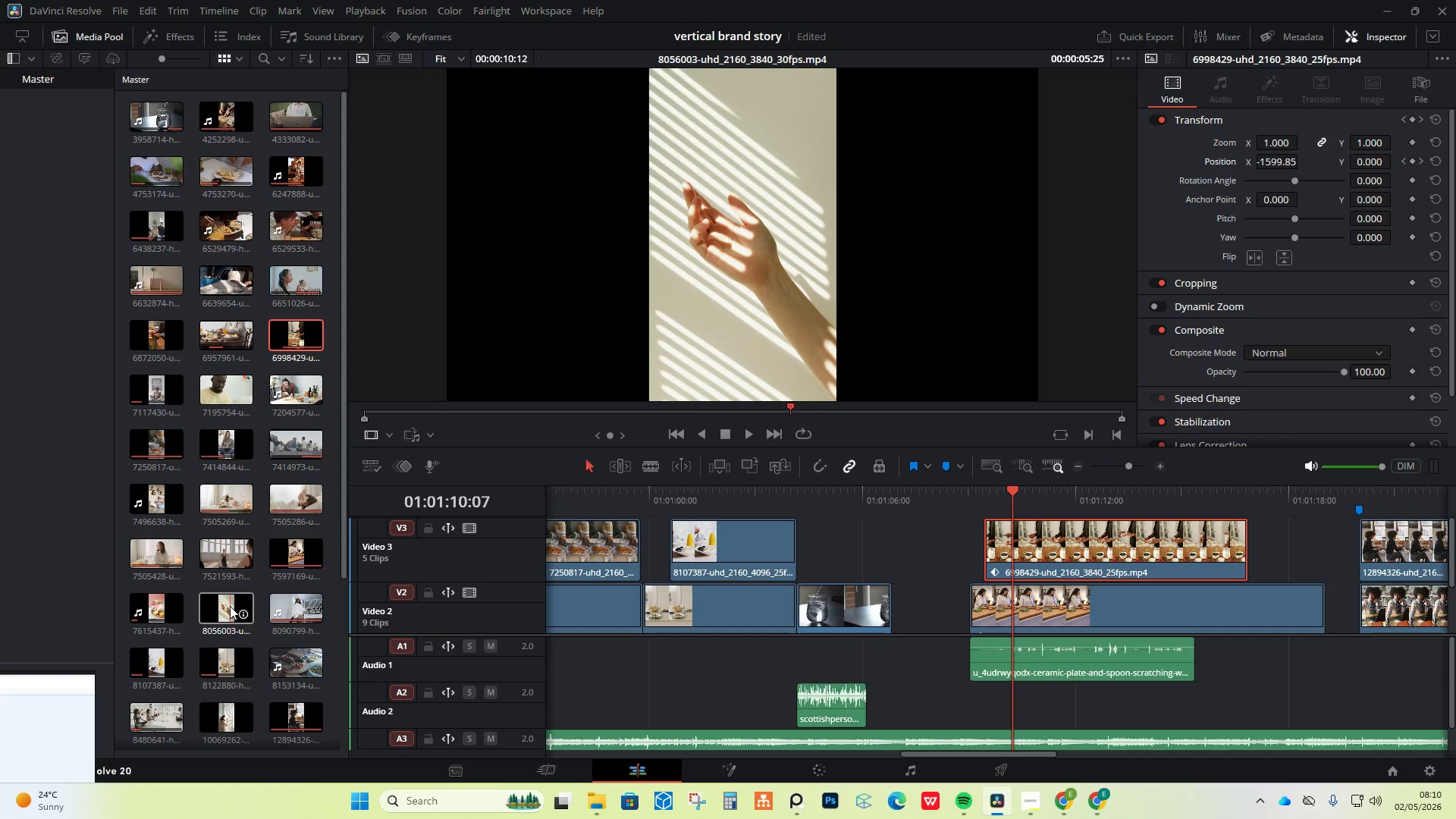 
scroll: coordinate [223, 623], scroll_direction: down, amount: 3.0
 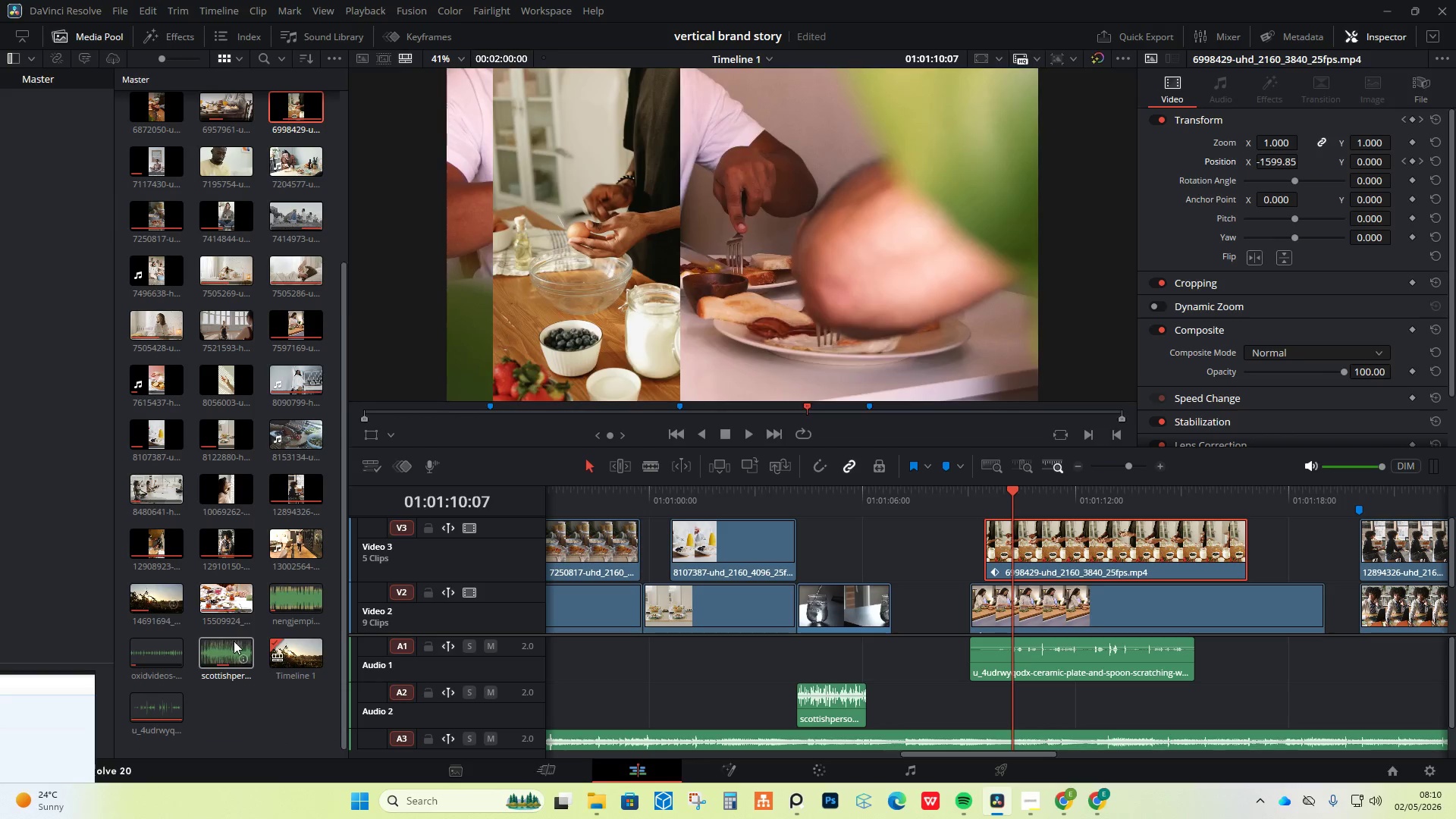 
scroll: coordinate [145, 284], scroll_direction: up, amount: 8.0
 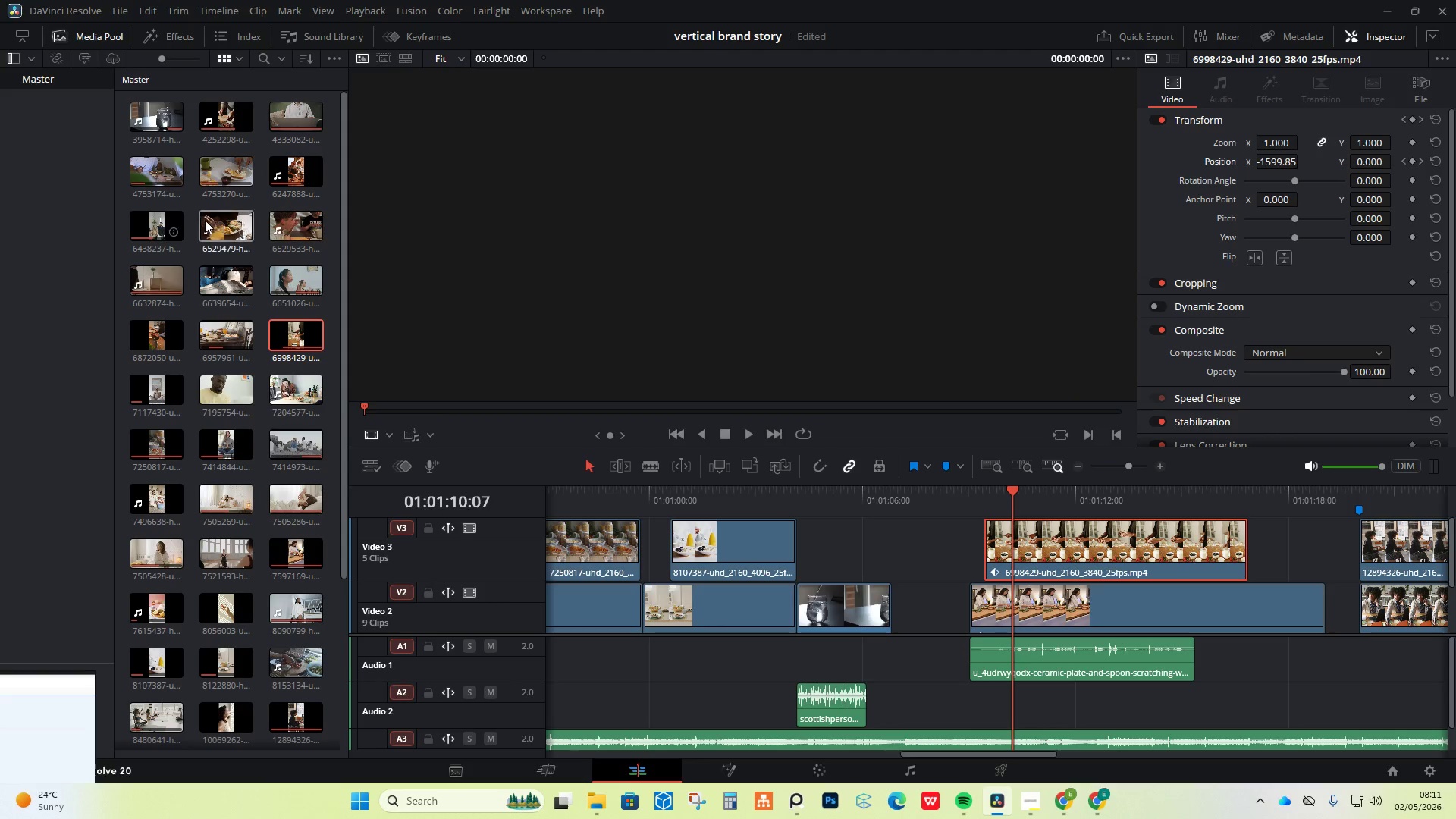 
wait(18.58)
 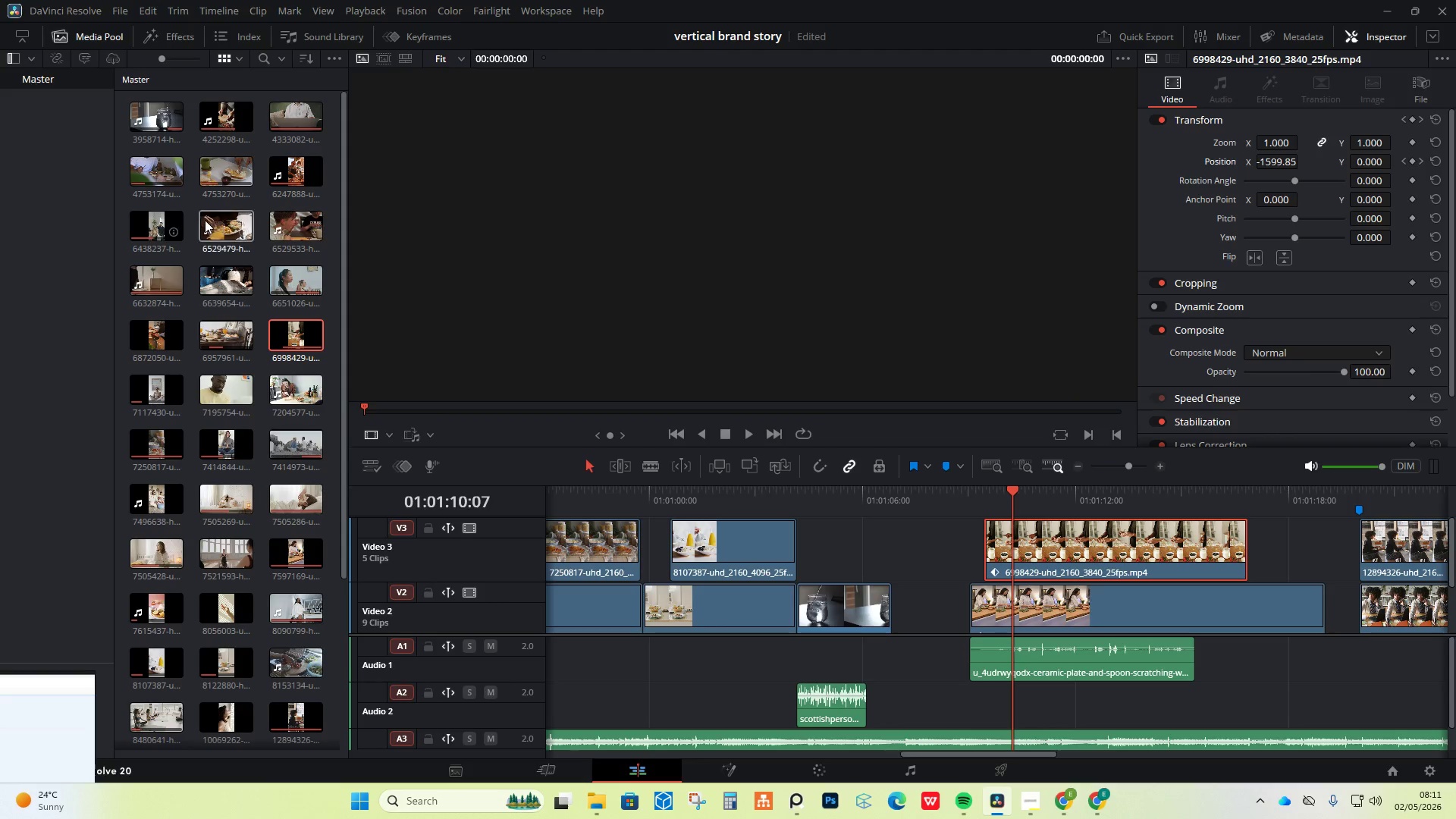 
left_click([1100, 799])
 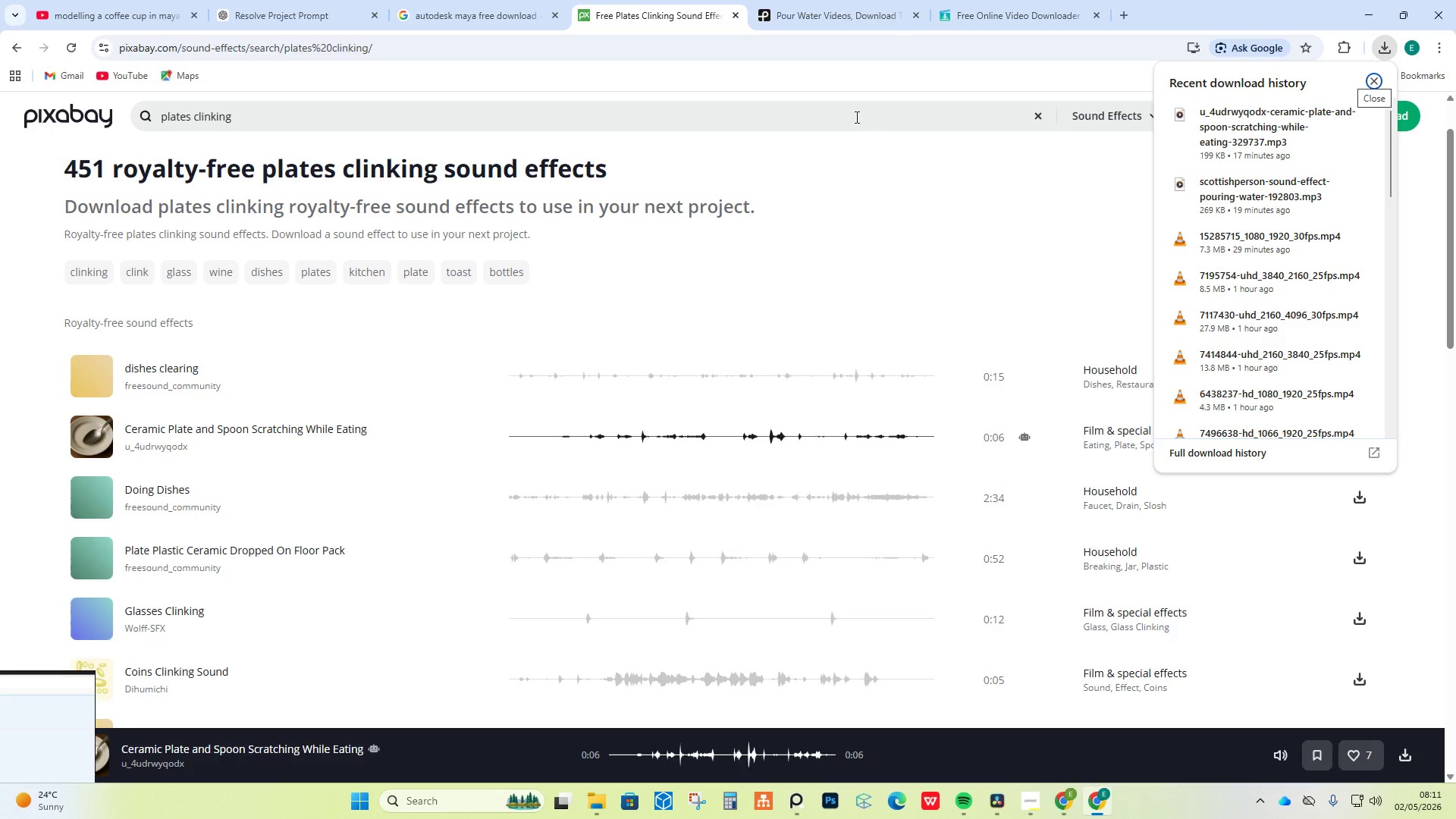 
left_click([808, 12])
 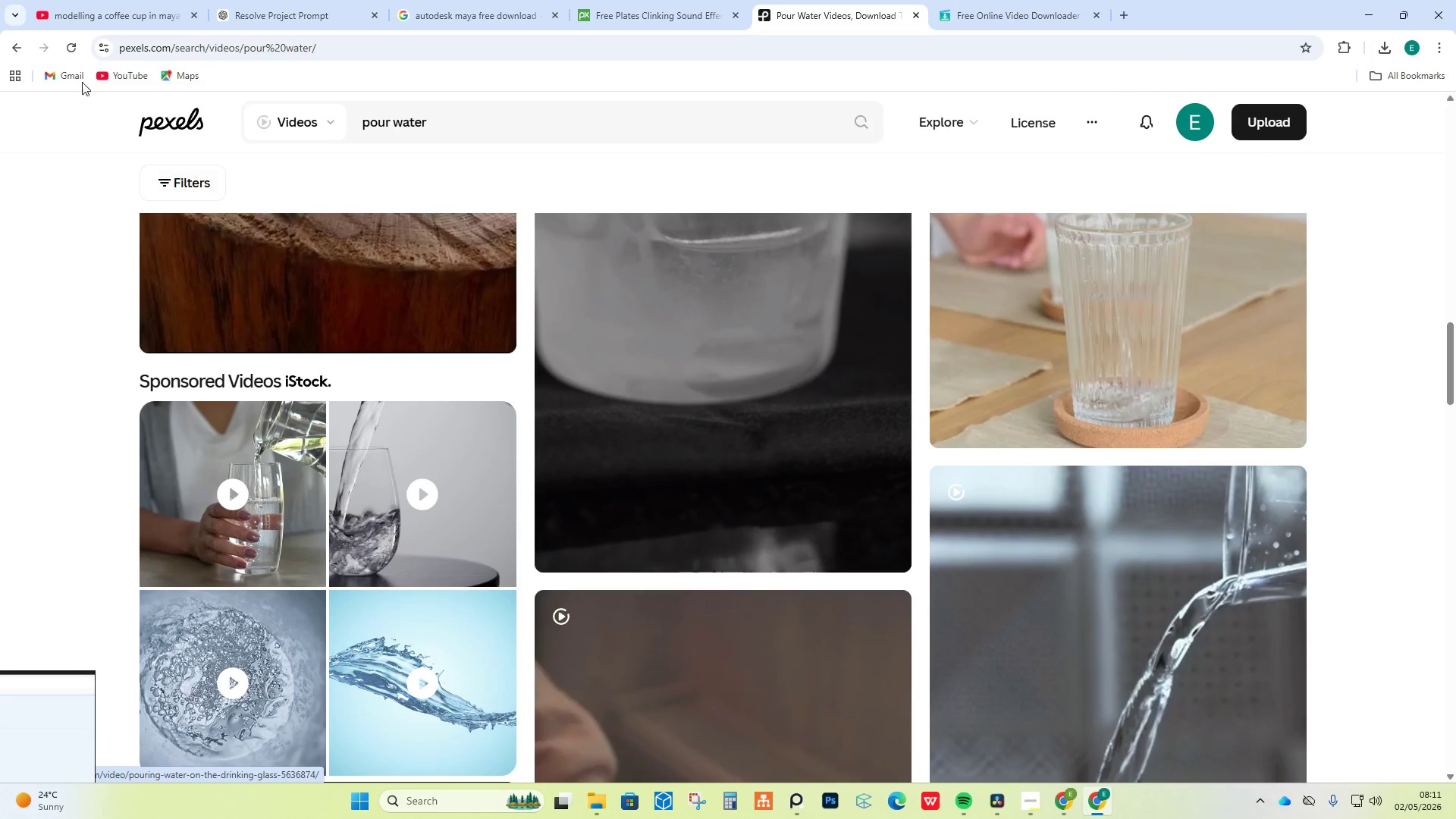 
left_click([14, 50])
 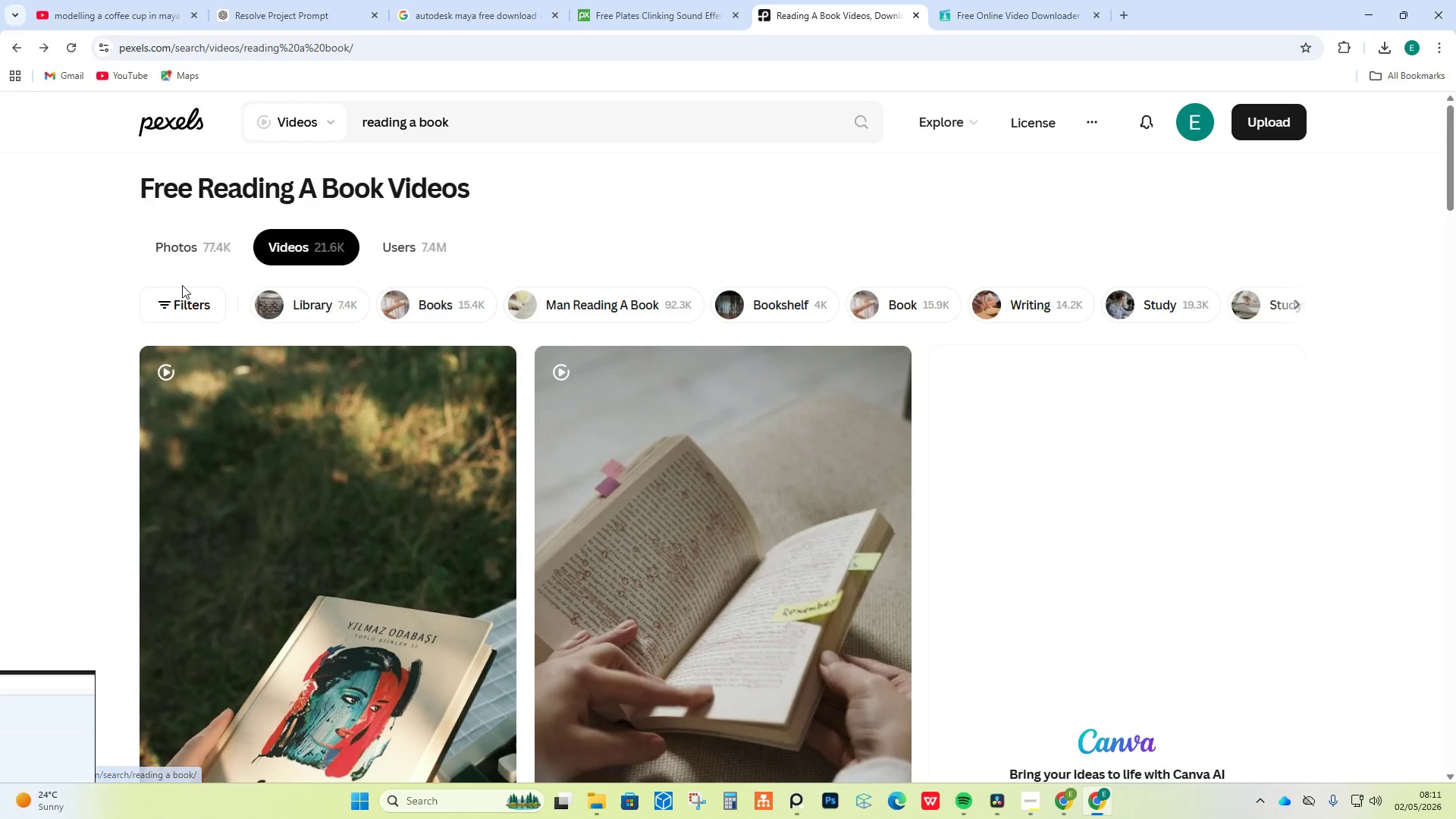 
scroll: coordinate [517, 511], scroll_direction: down, amount: 1.0
 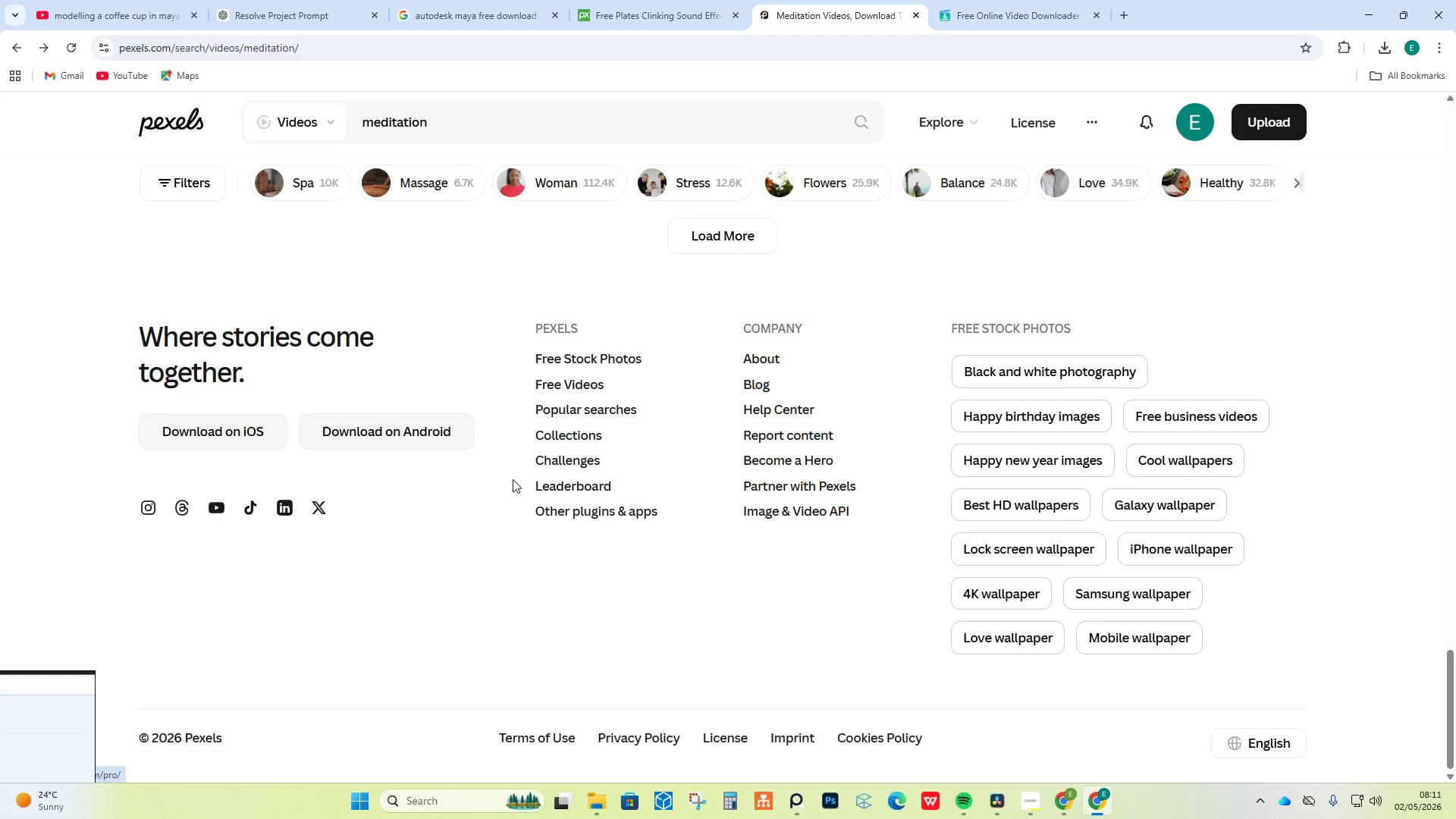 
wait(6.24)
 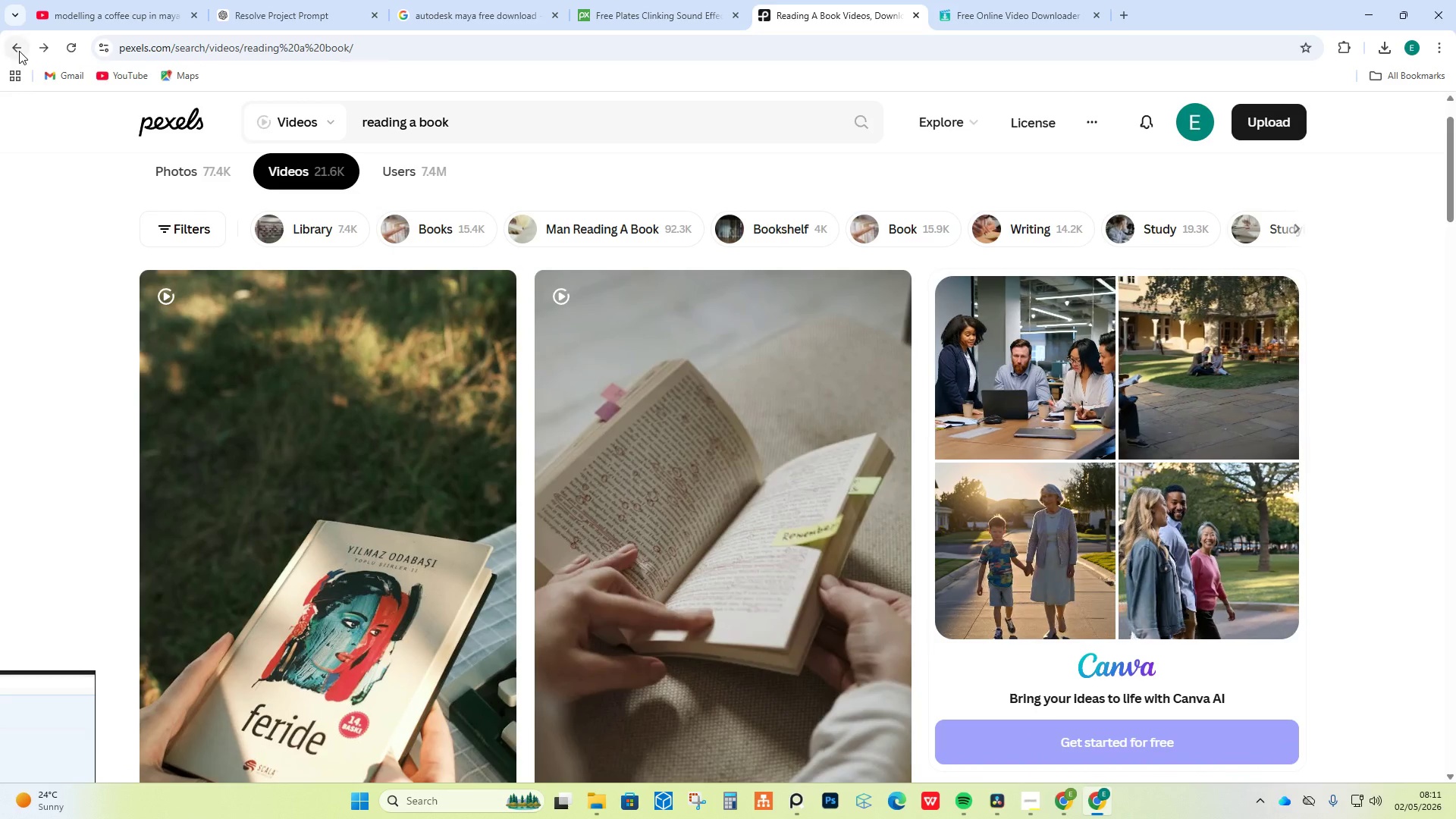 
left_click([12, 49])
 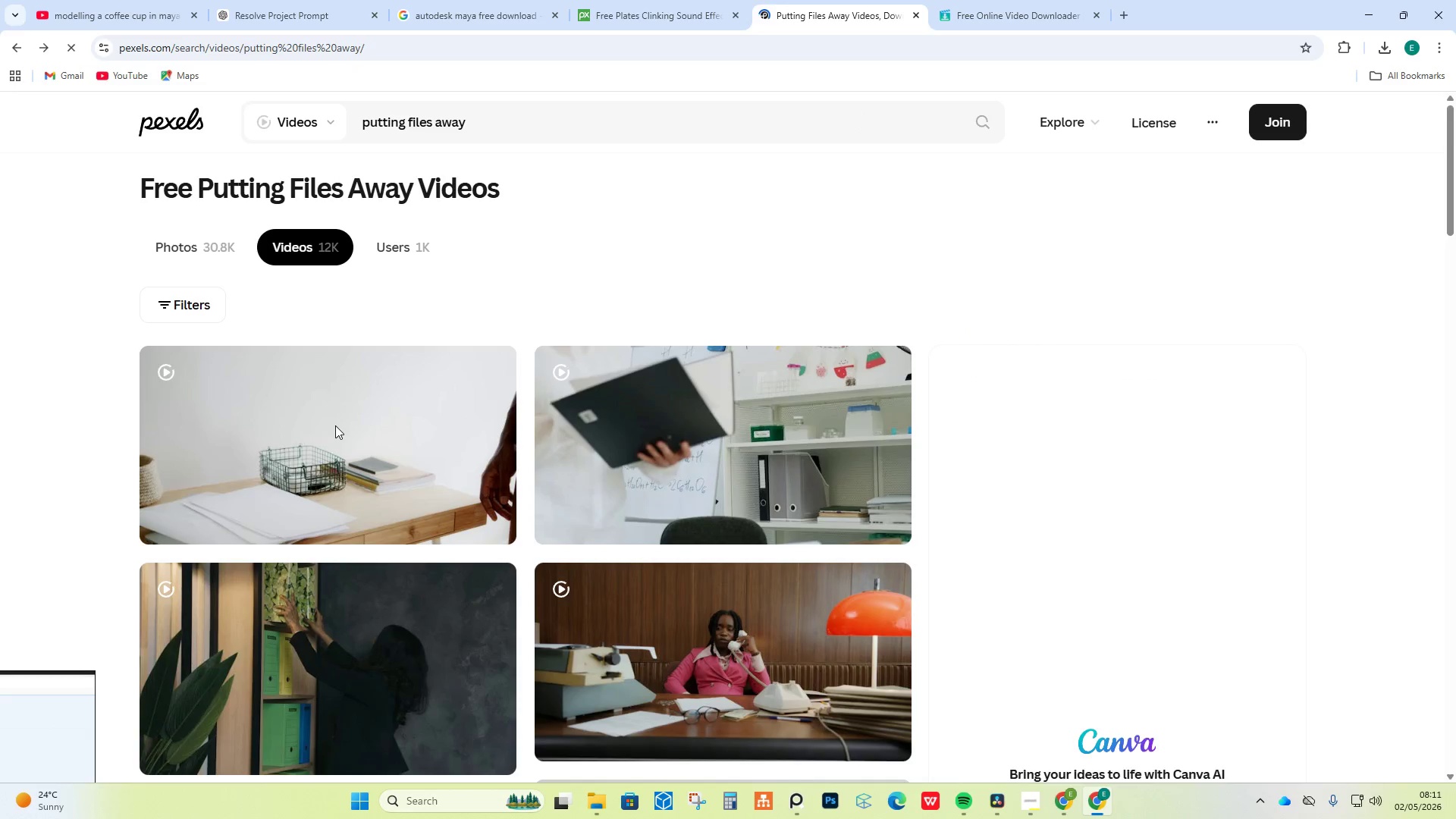 
scroll: coordinate [334, 427], scroll_direction: down, amount: 2.0
 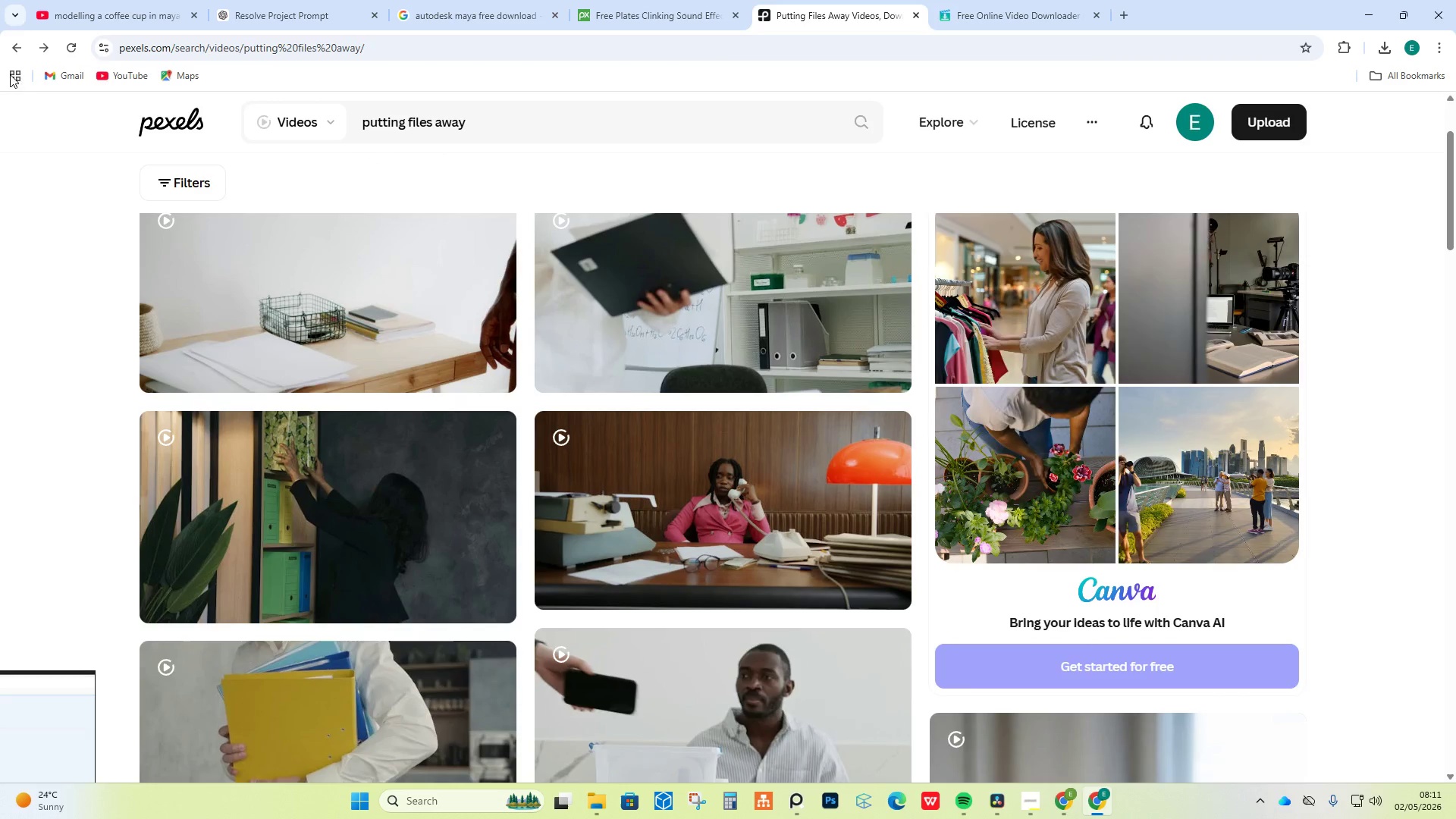 
left_click([11, 45])
 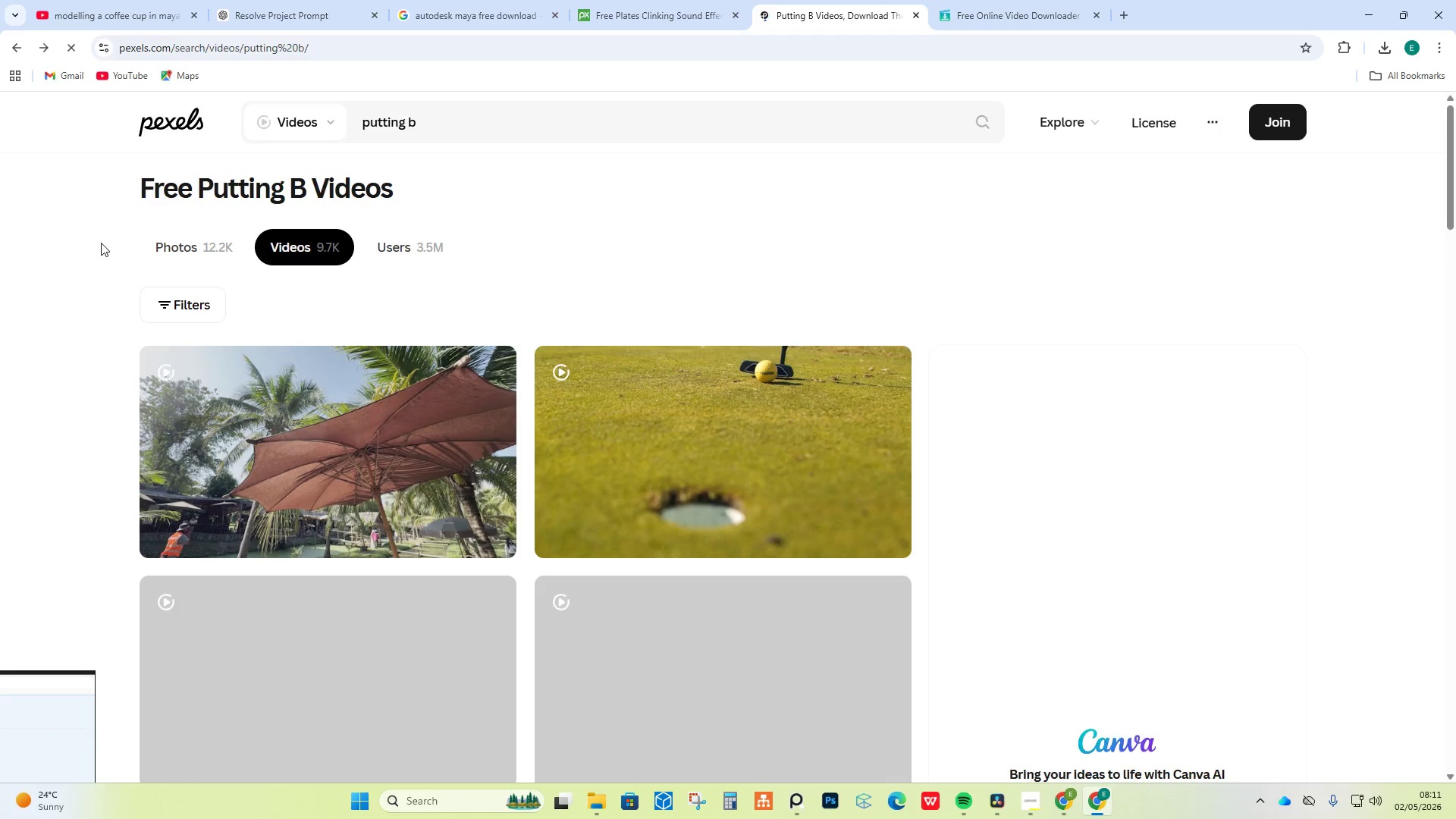 
scroll: coordinate [137, 265], scroll_direction: down, amount: 5.0
 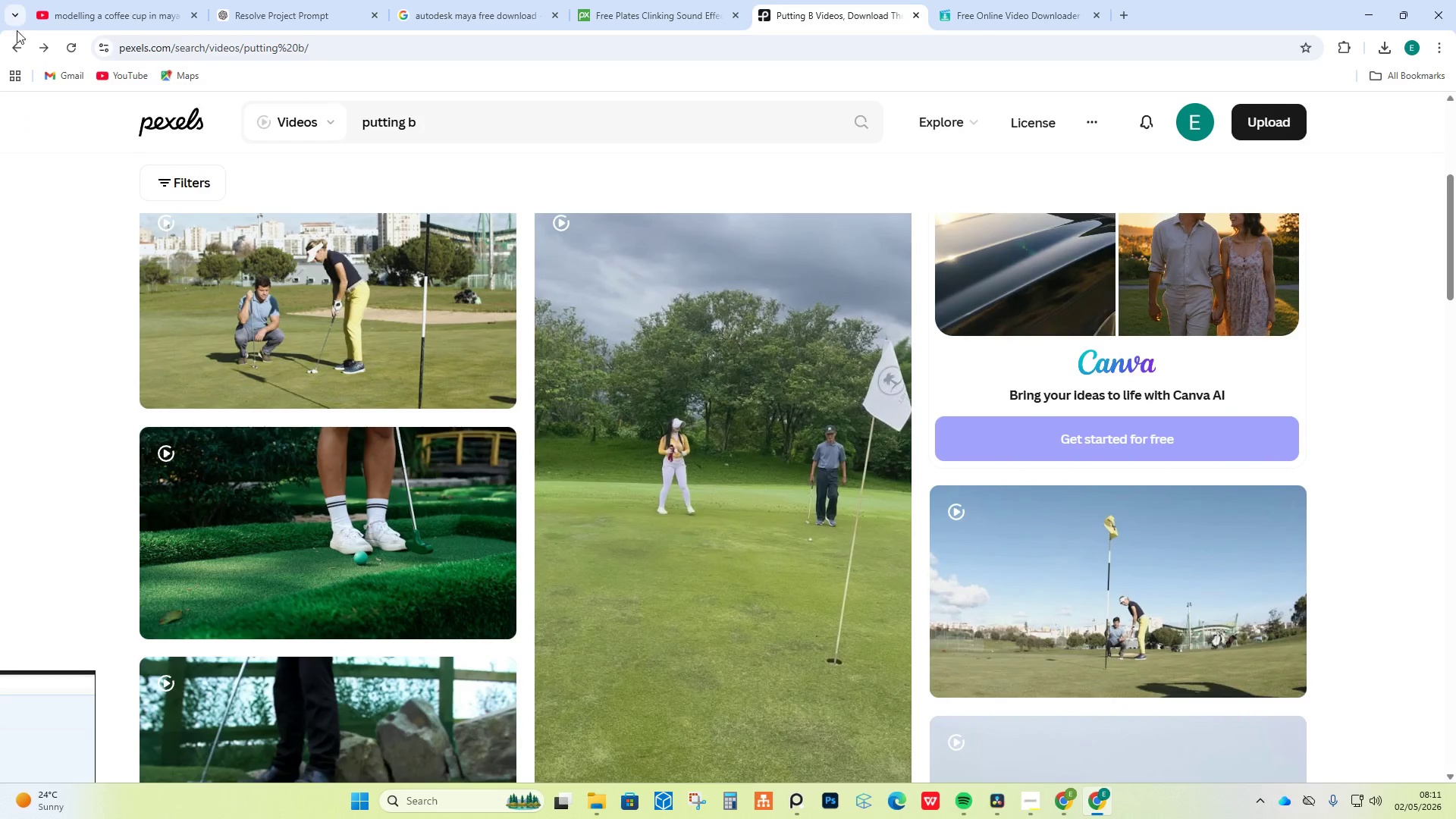 
left_click([15, 46])
 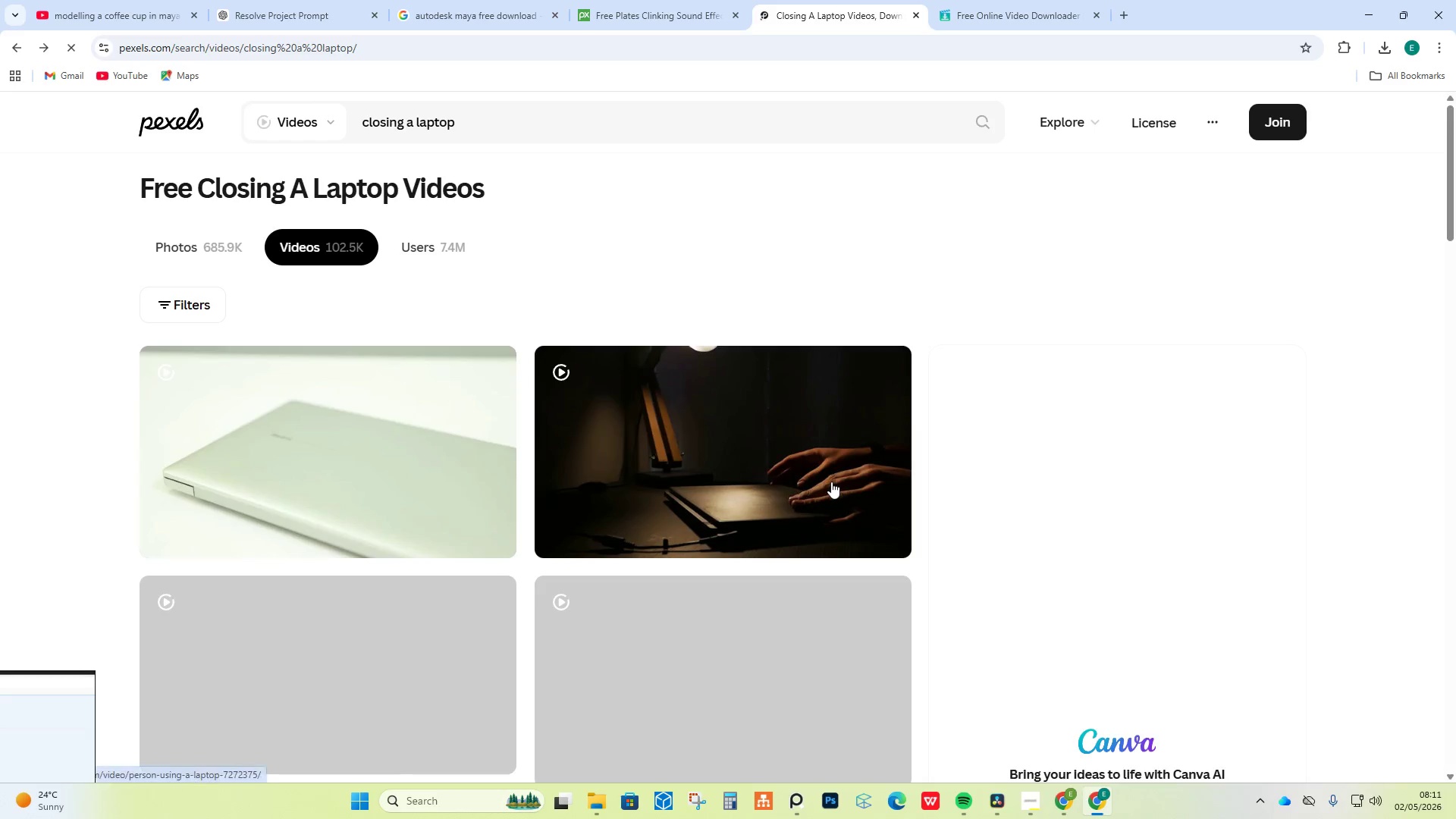 
scroll: coordinate [790, 395], scroll_direction: down, amount: 24.0
 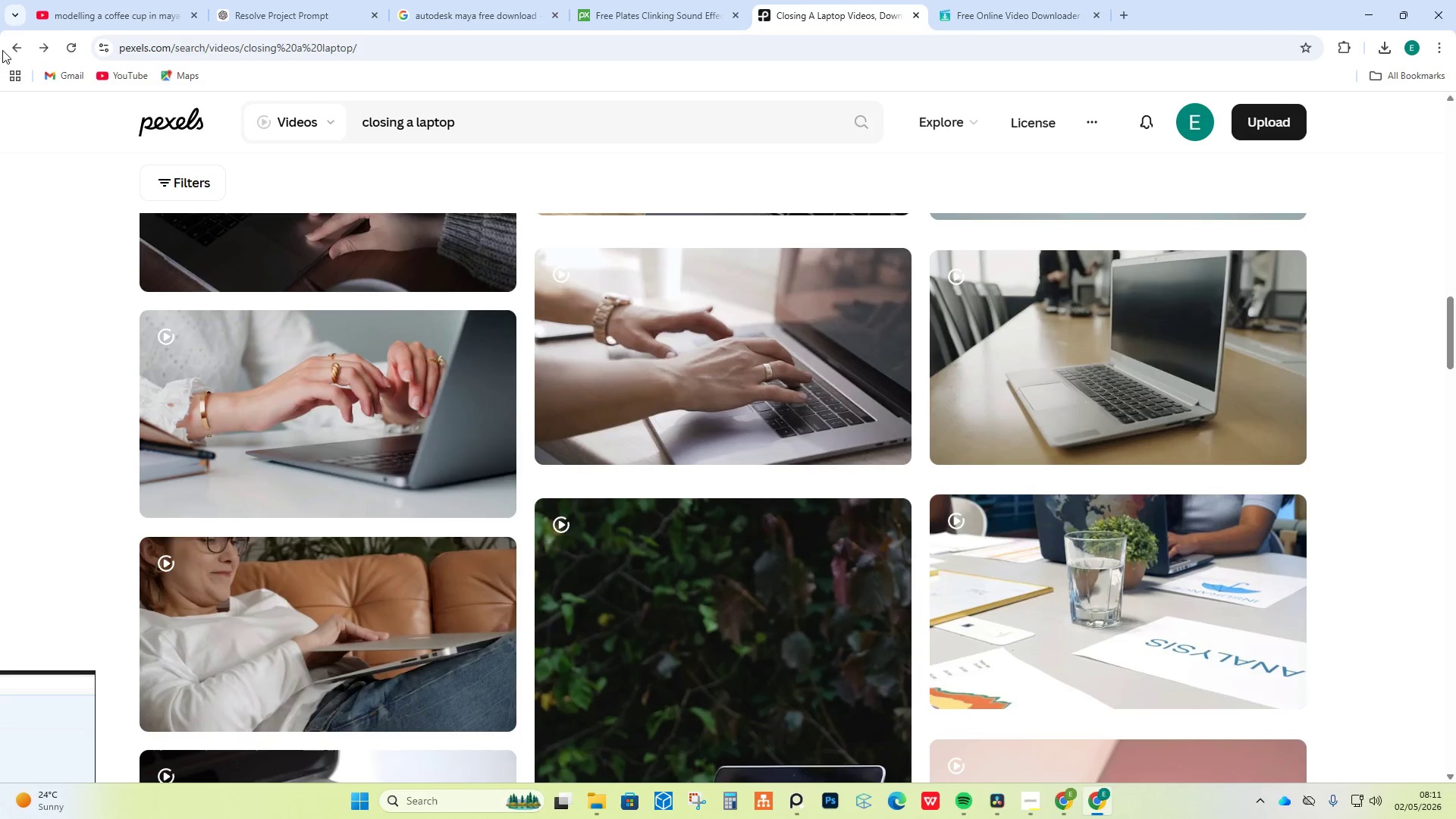 
left_click([18, 42])
 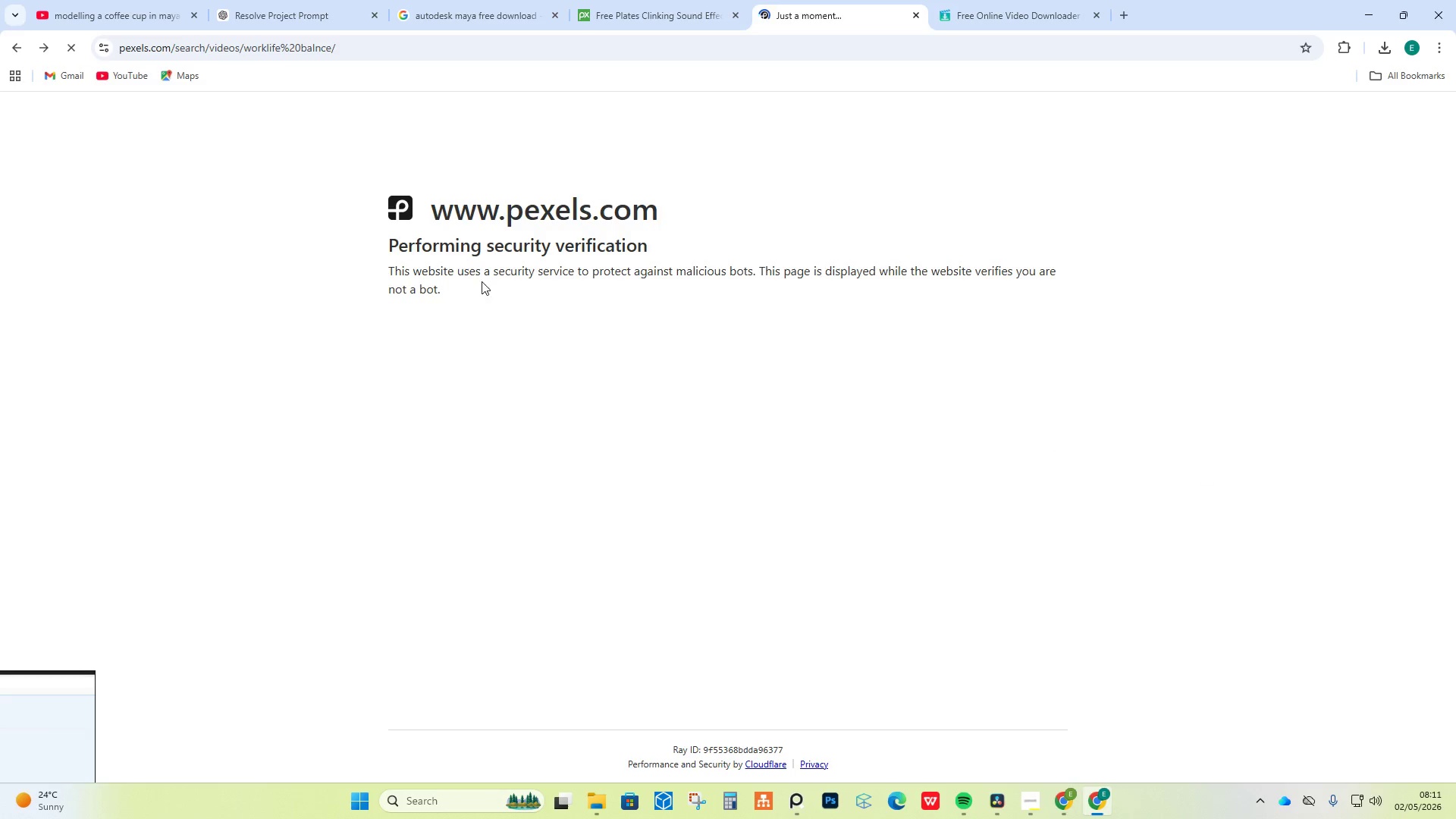 
left_click([17, 50])
 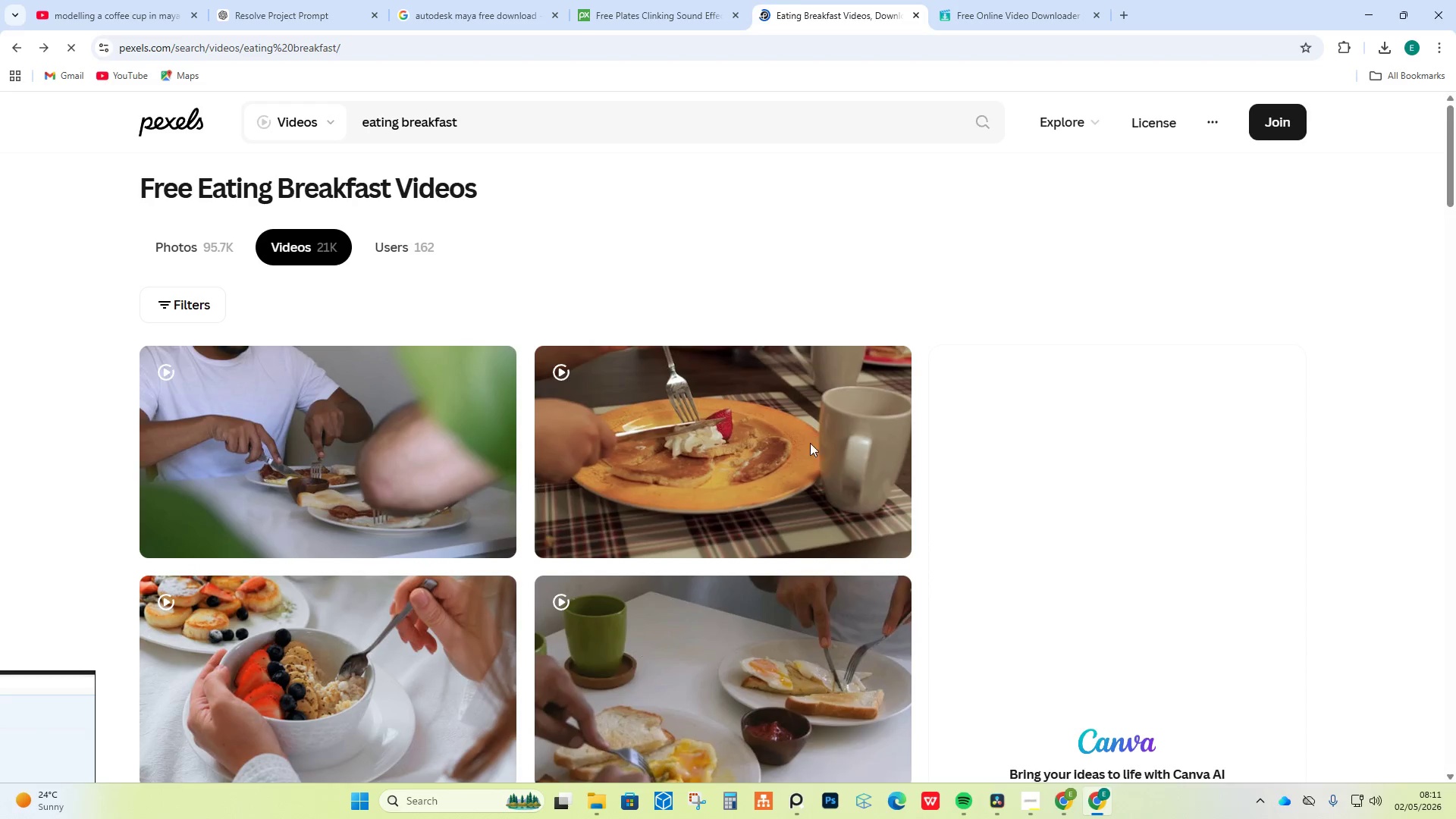 
scroll: coordinate [1098, 467], scroll_direction: down, amount: 26.0
 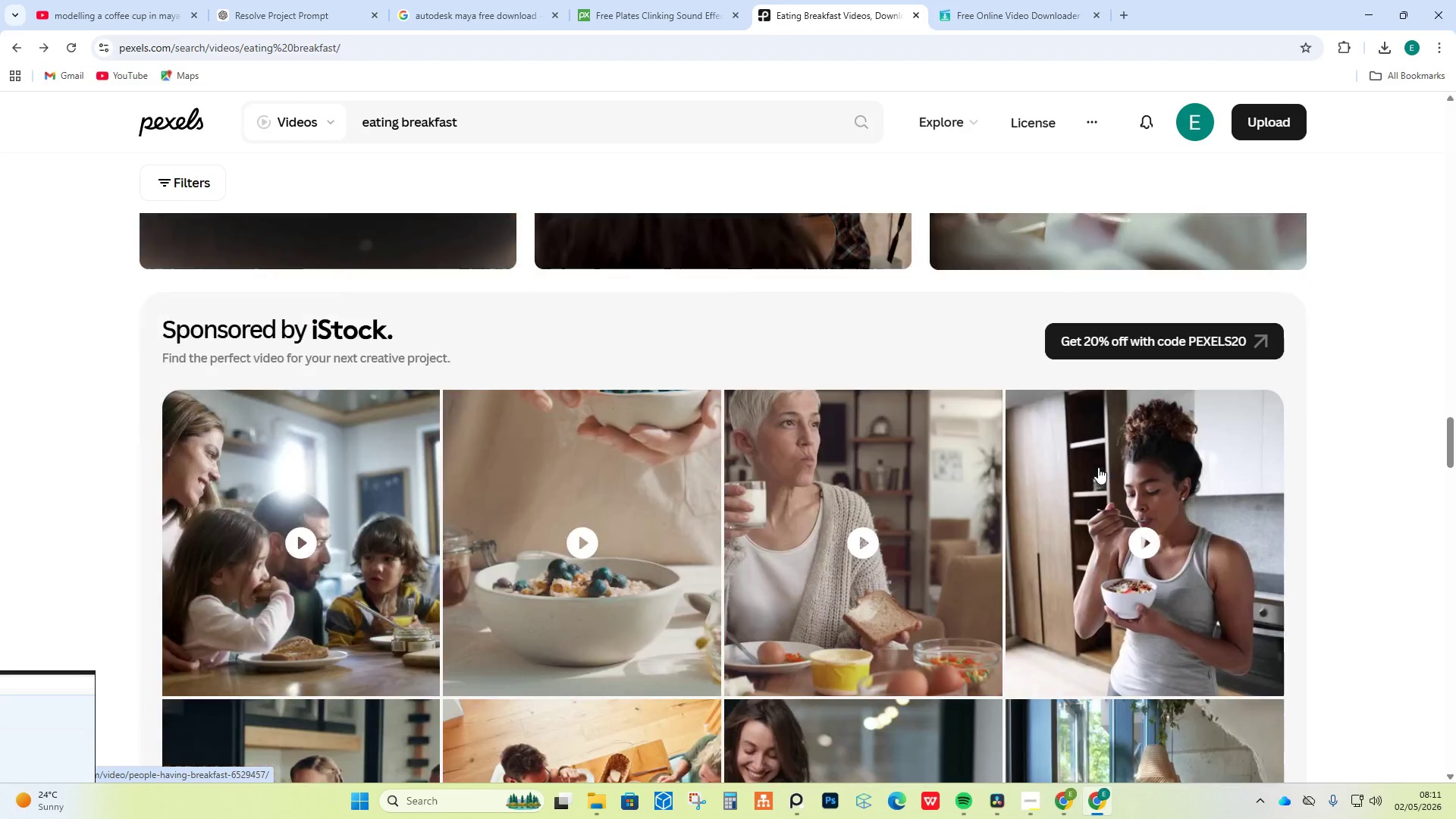 
wait(5.08)
 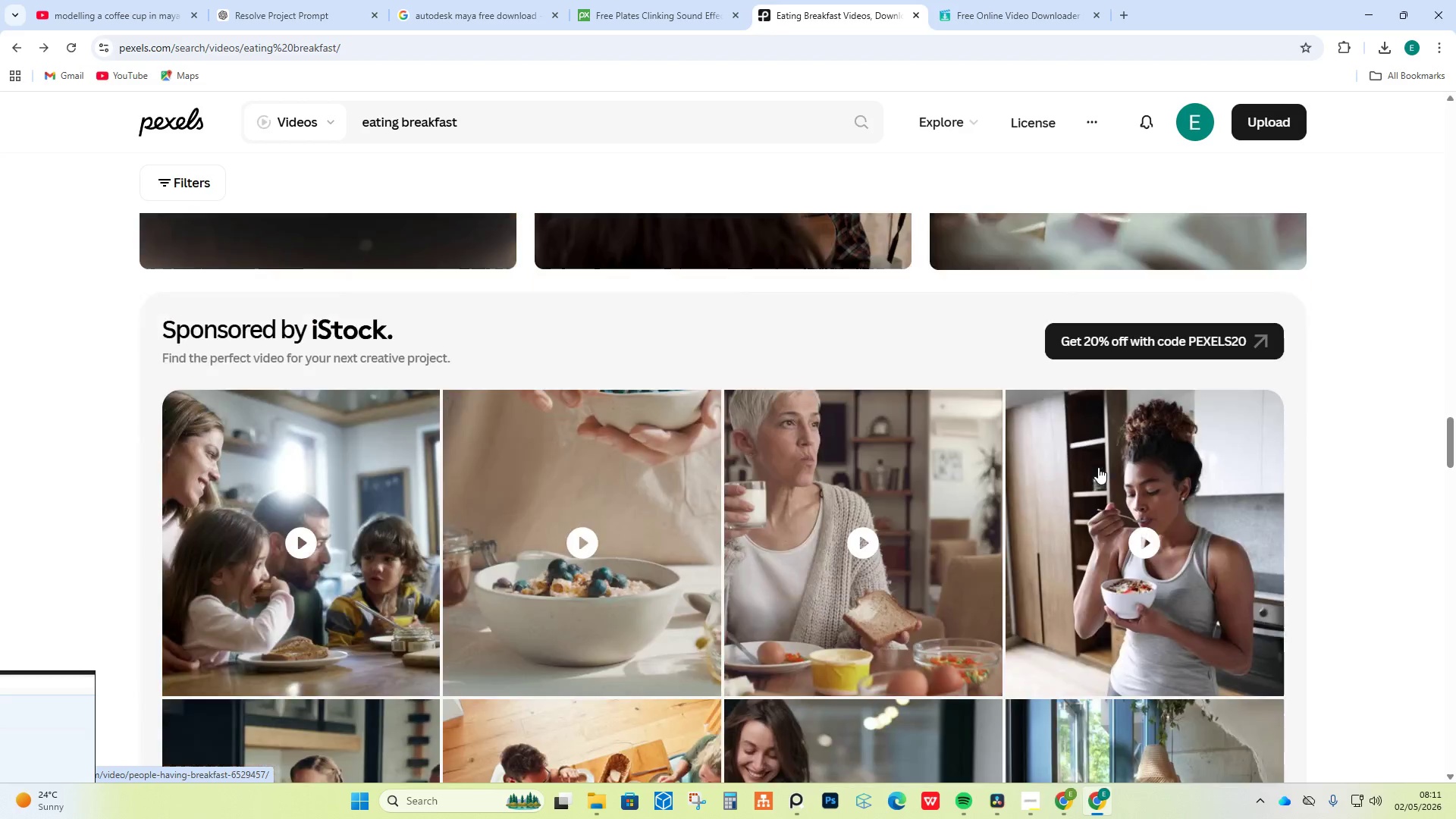 
left_click_drag(start_coordinate=[504, 117], to_coordinate=[404, 118])
 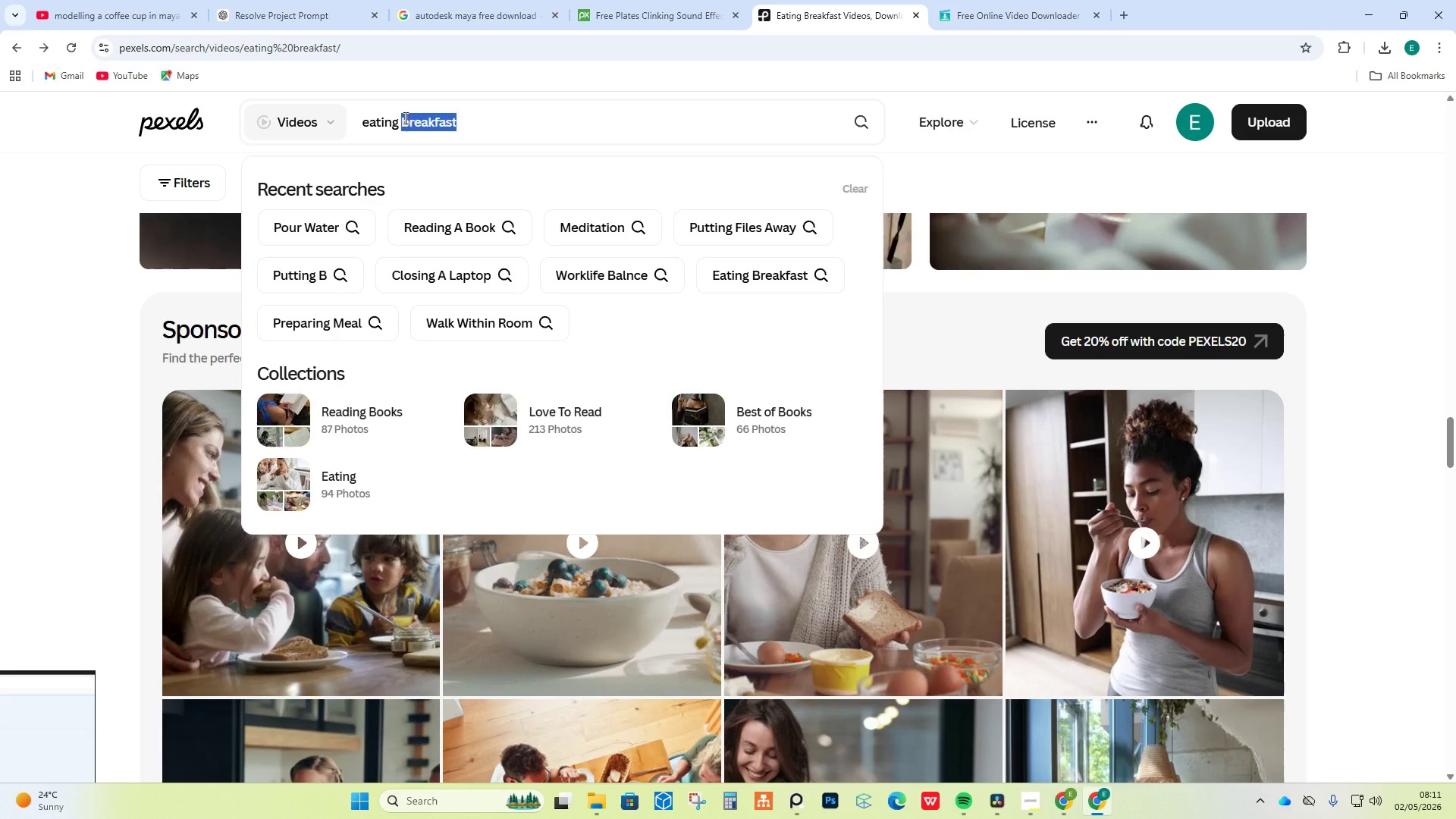 
type(lunch)
 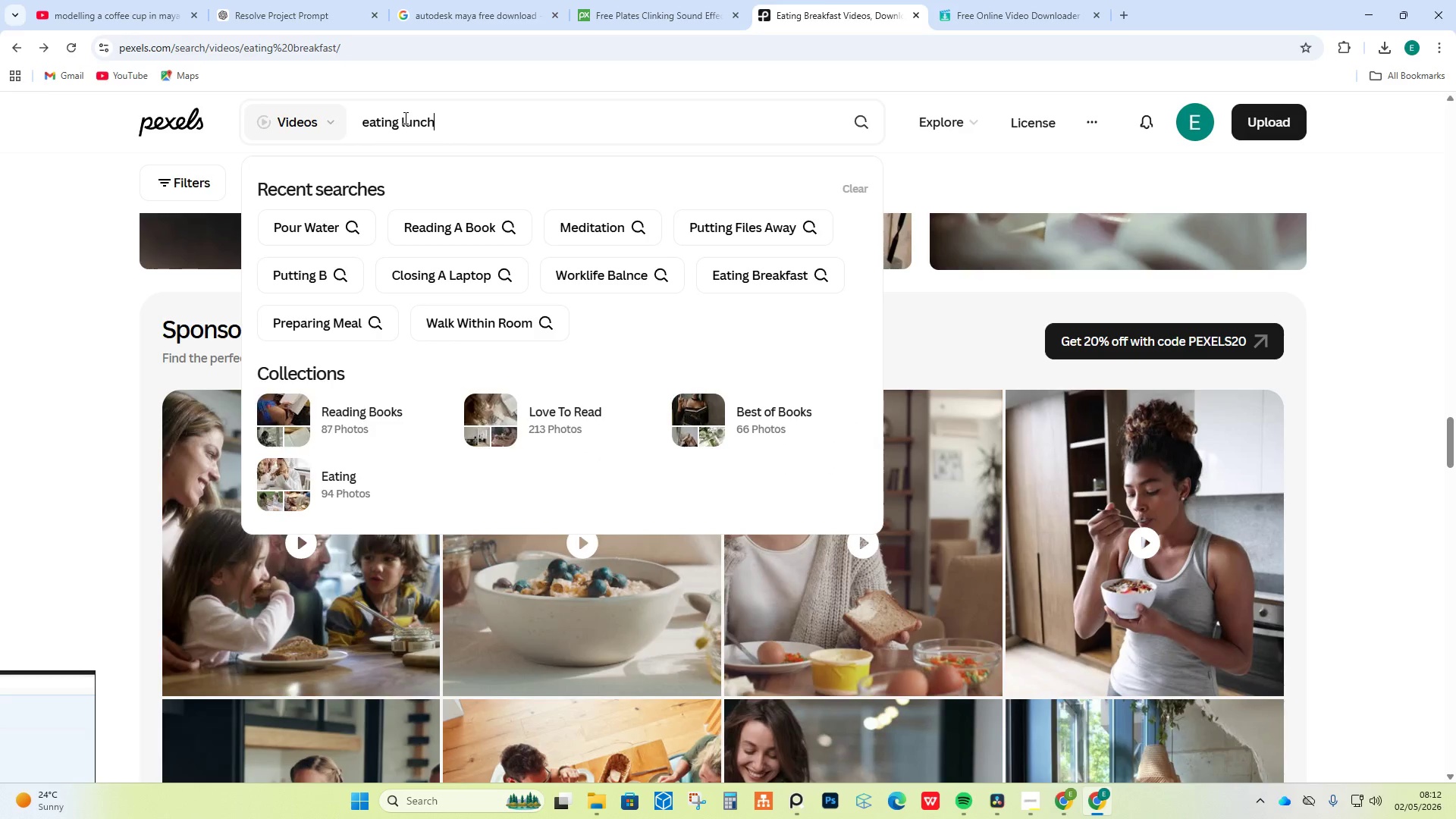 
key(Enter)
 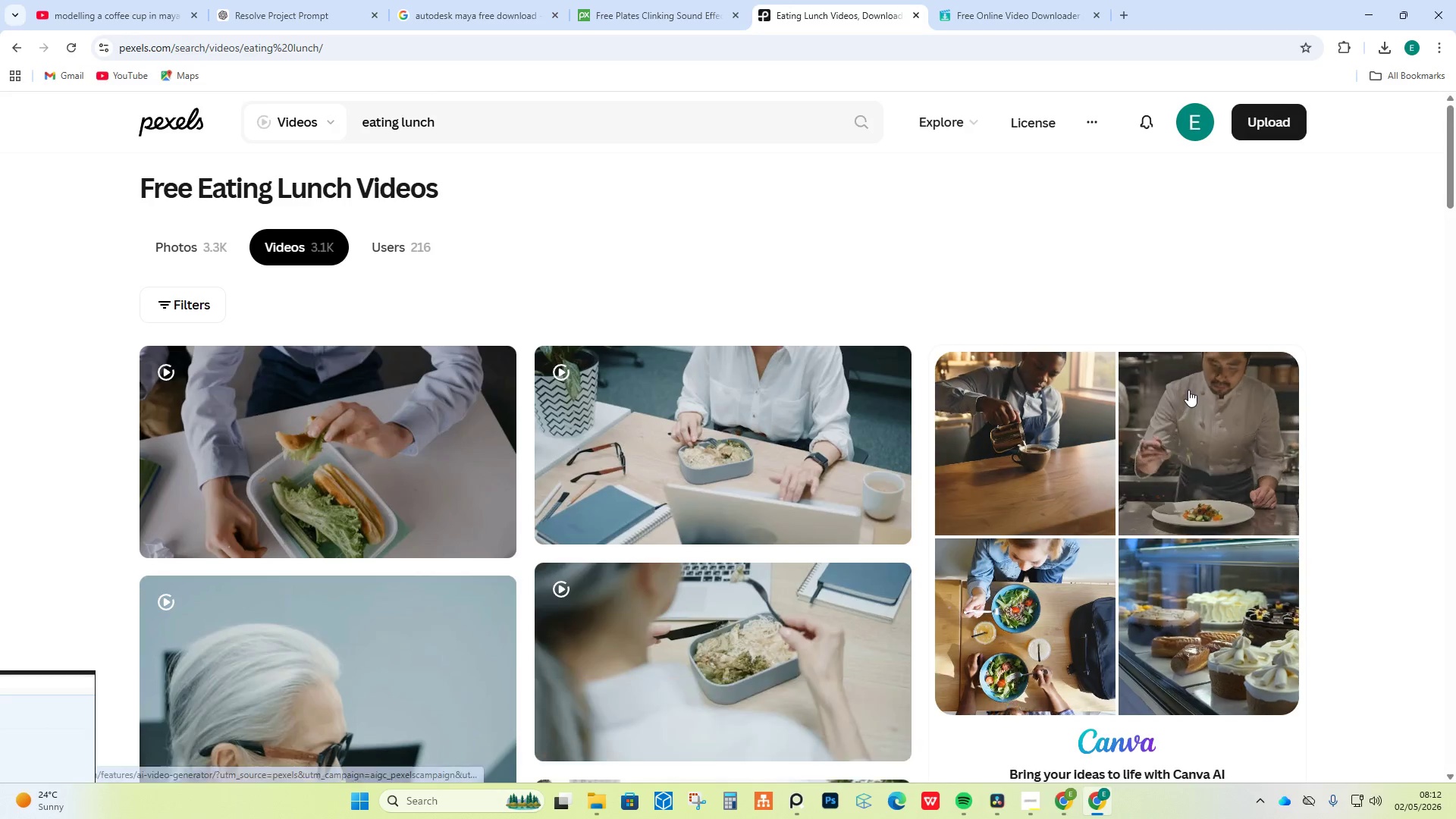 
scroll: coordinate [1337, 390], scroll_direction: down, amount: 10.0
 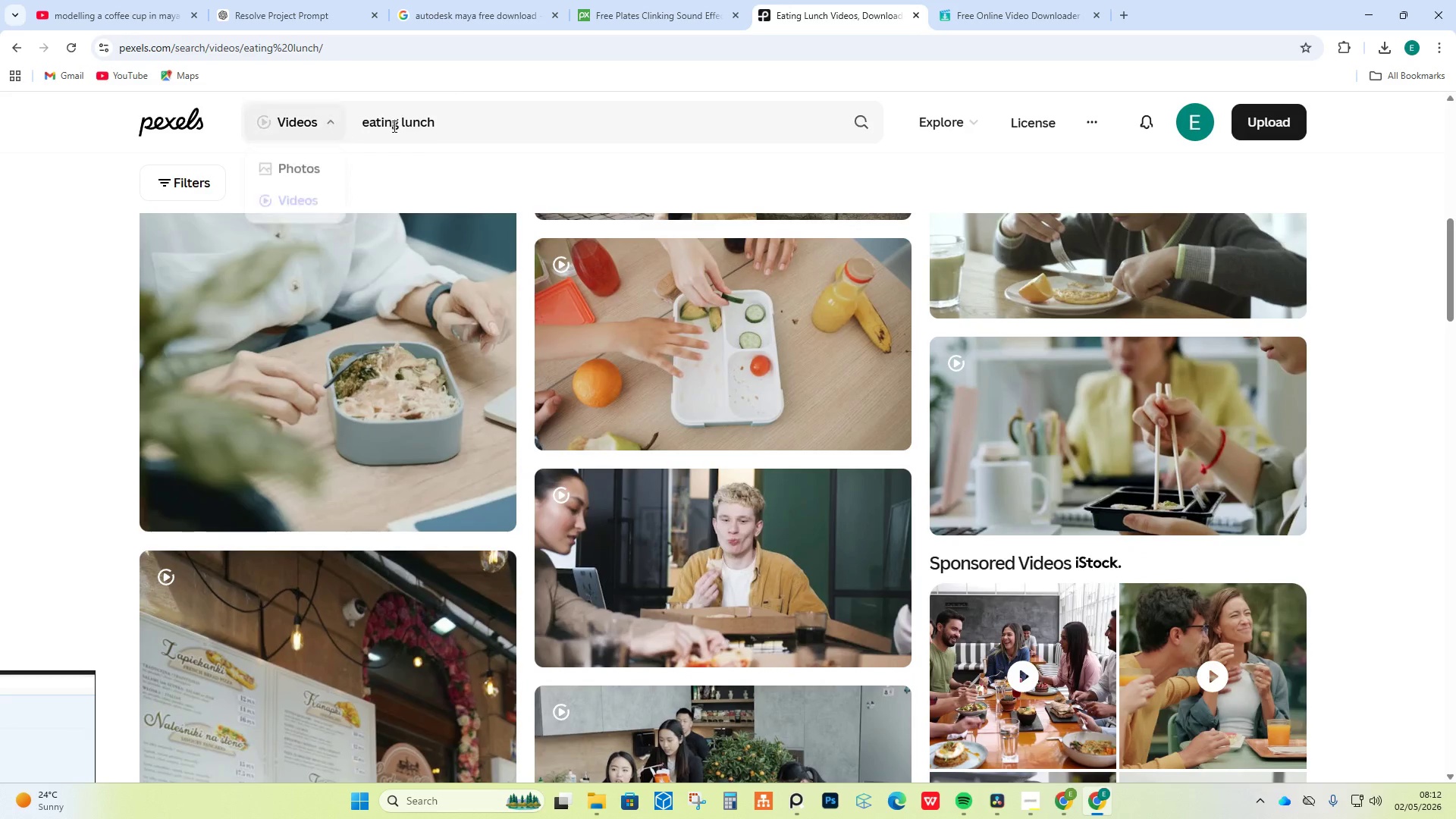 
left_click_drag(start_coordinate=[450, 110], to_coordinate=[400, 116])
 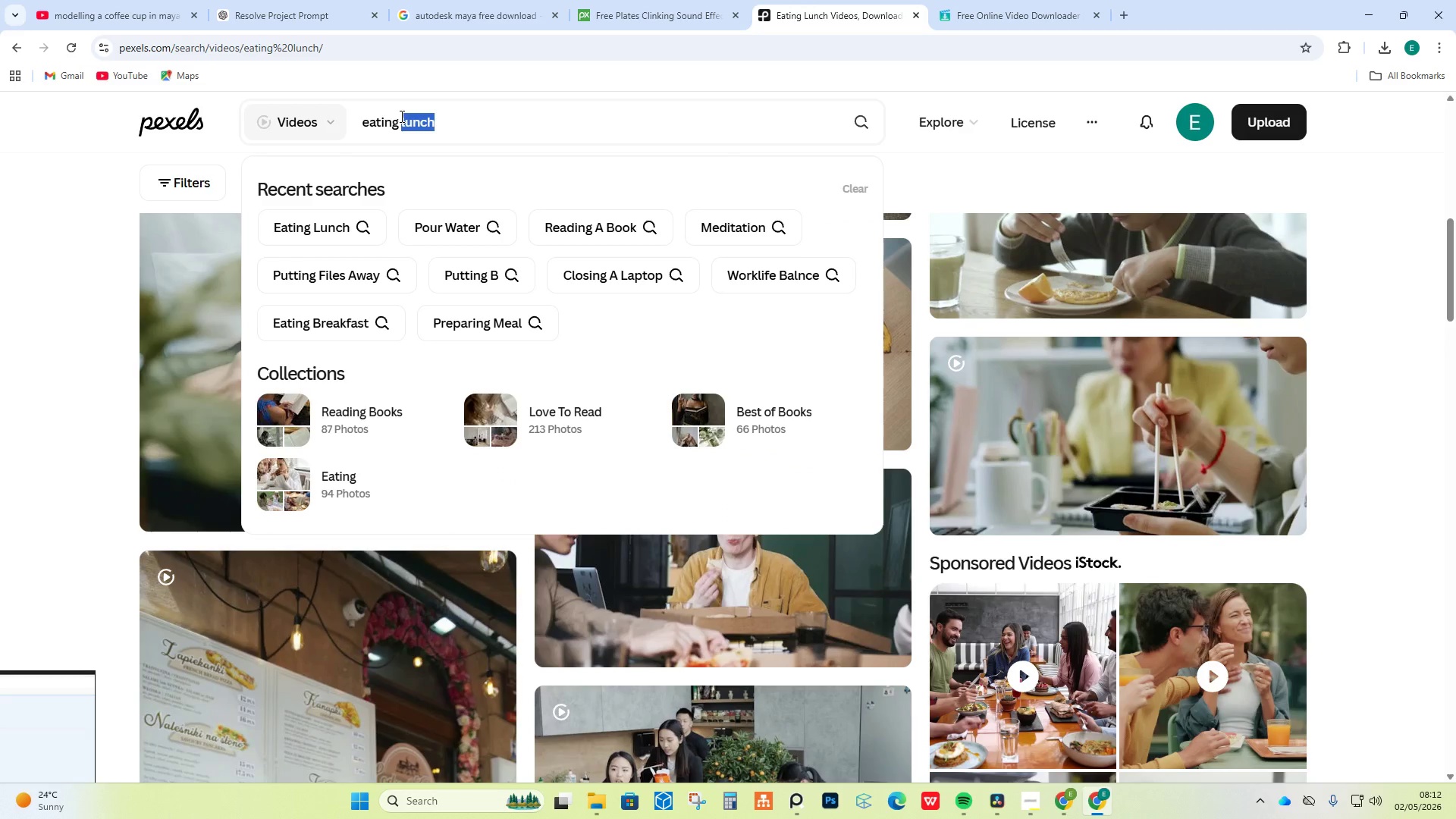 
key(Backspace)
 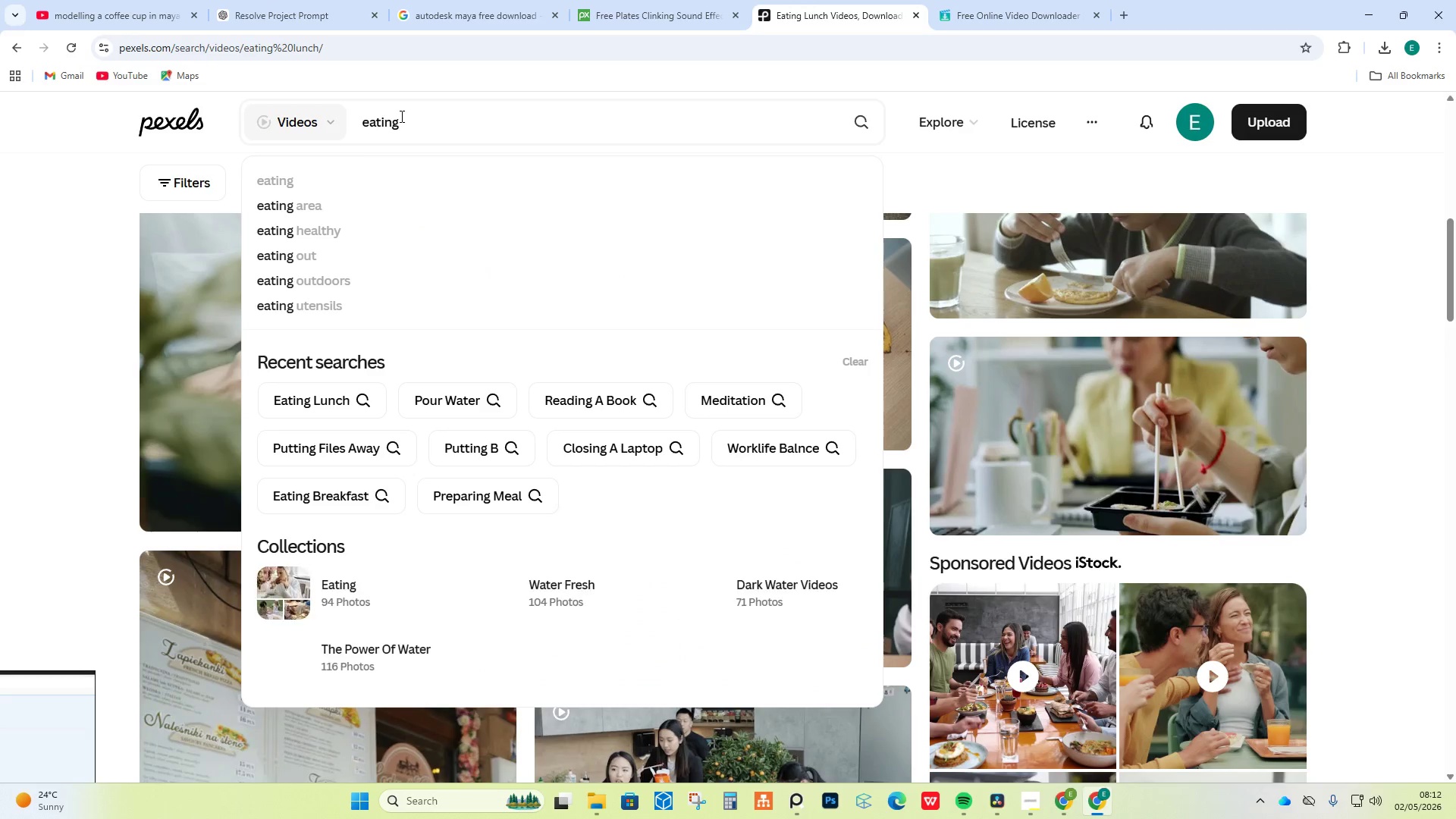 
key(Enter)
 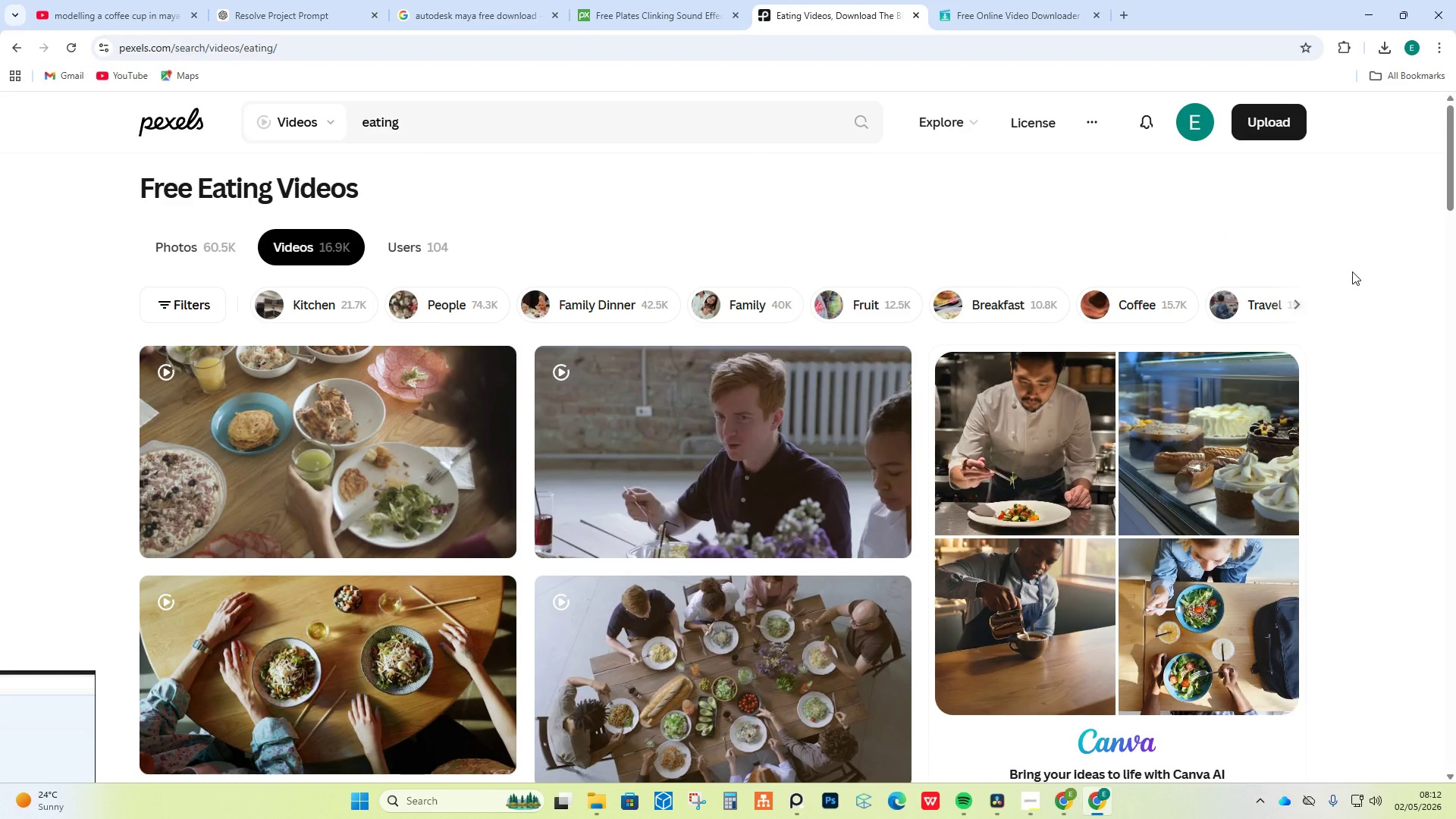 
scroll: coordinate [1352, 271], scroll_direction: down, amount: 10.0
 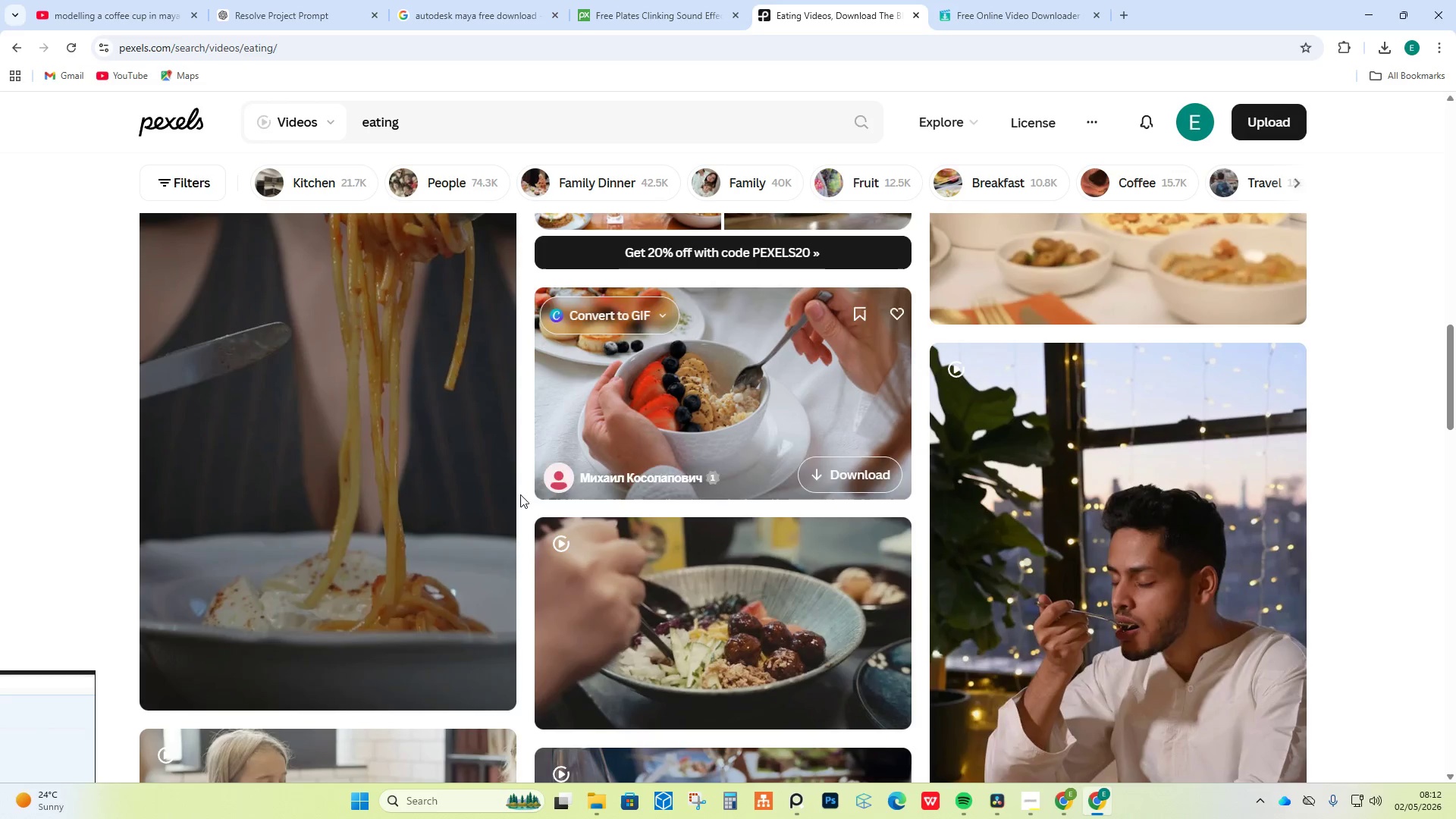 
left_click([428, 672])
 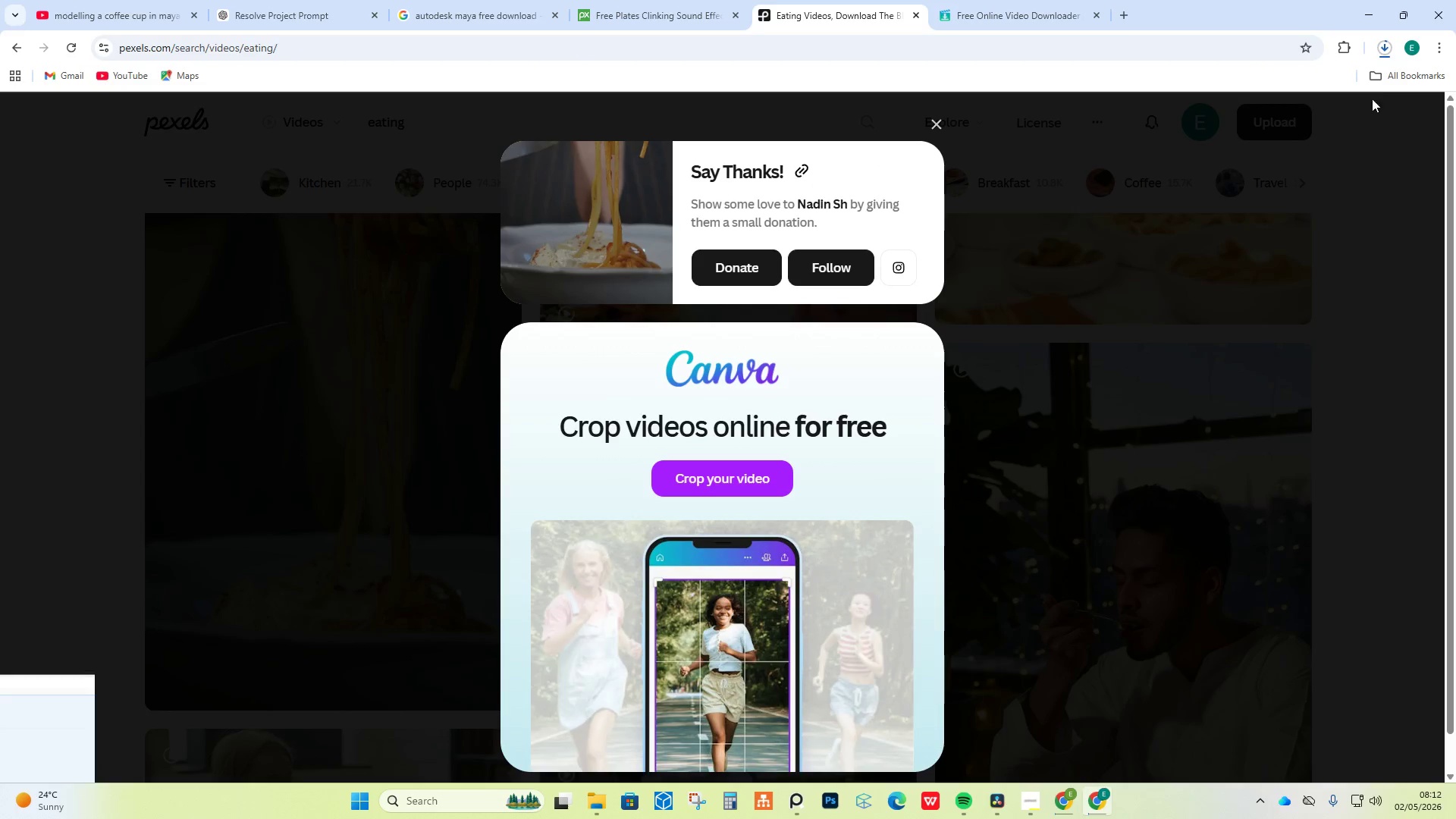 
left_click([1382, 43])
 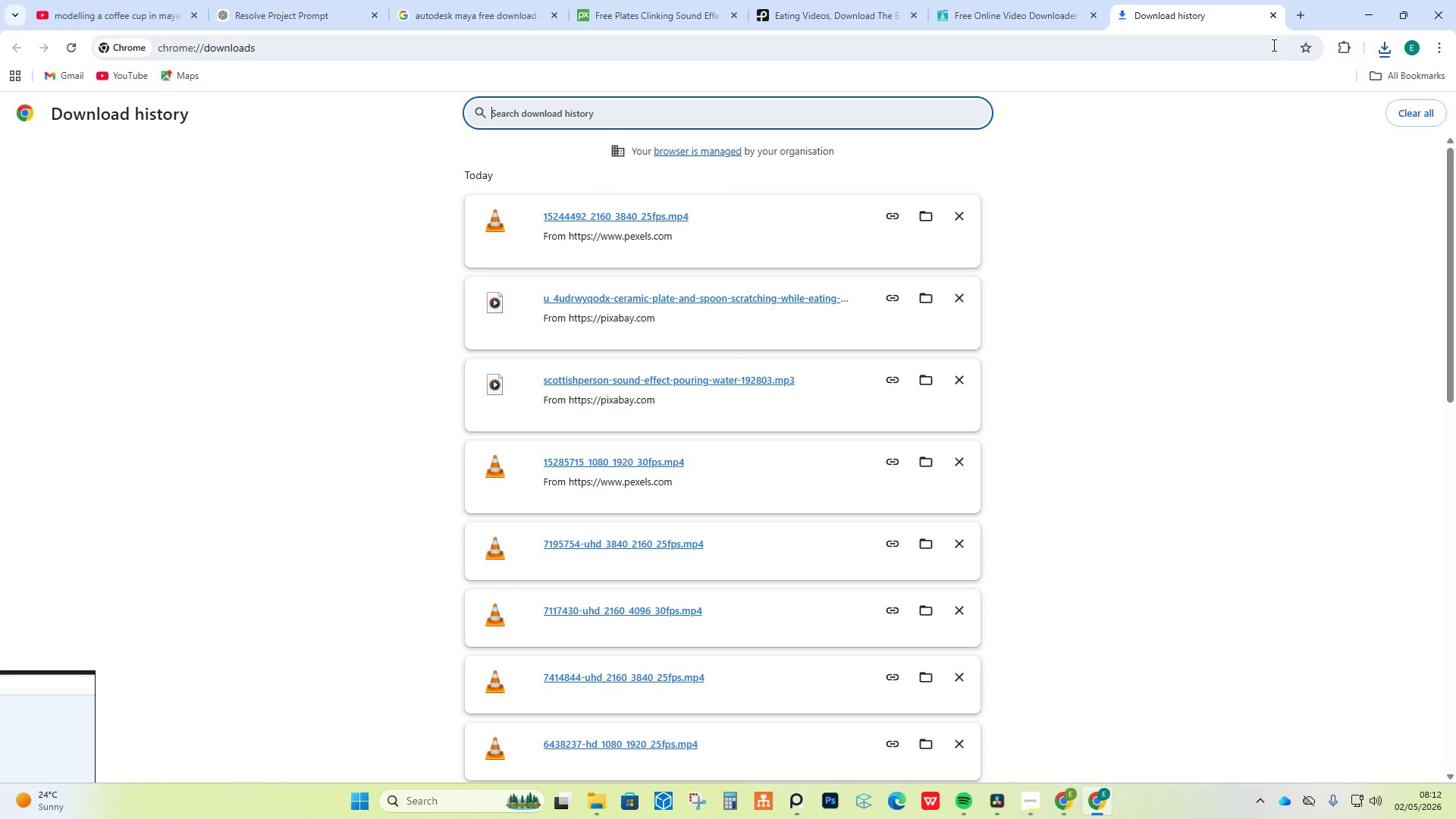 
left_click([1279, 14])
 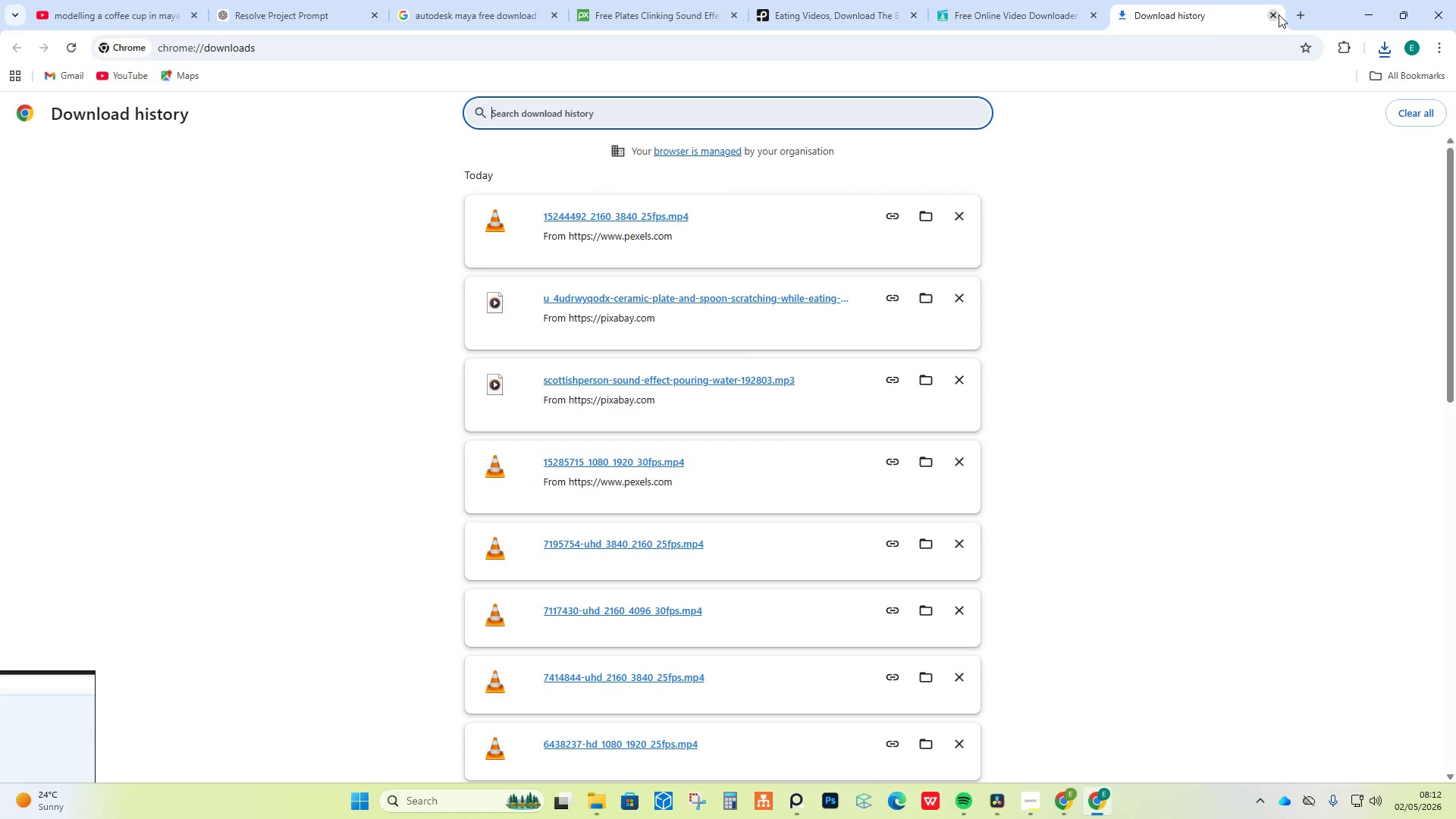 
left_click([1279, 14])
 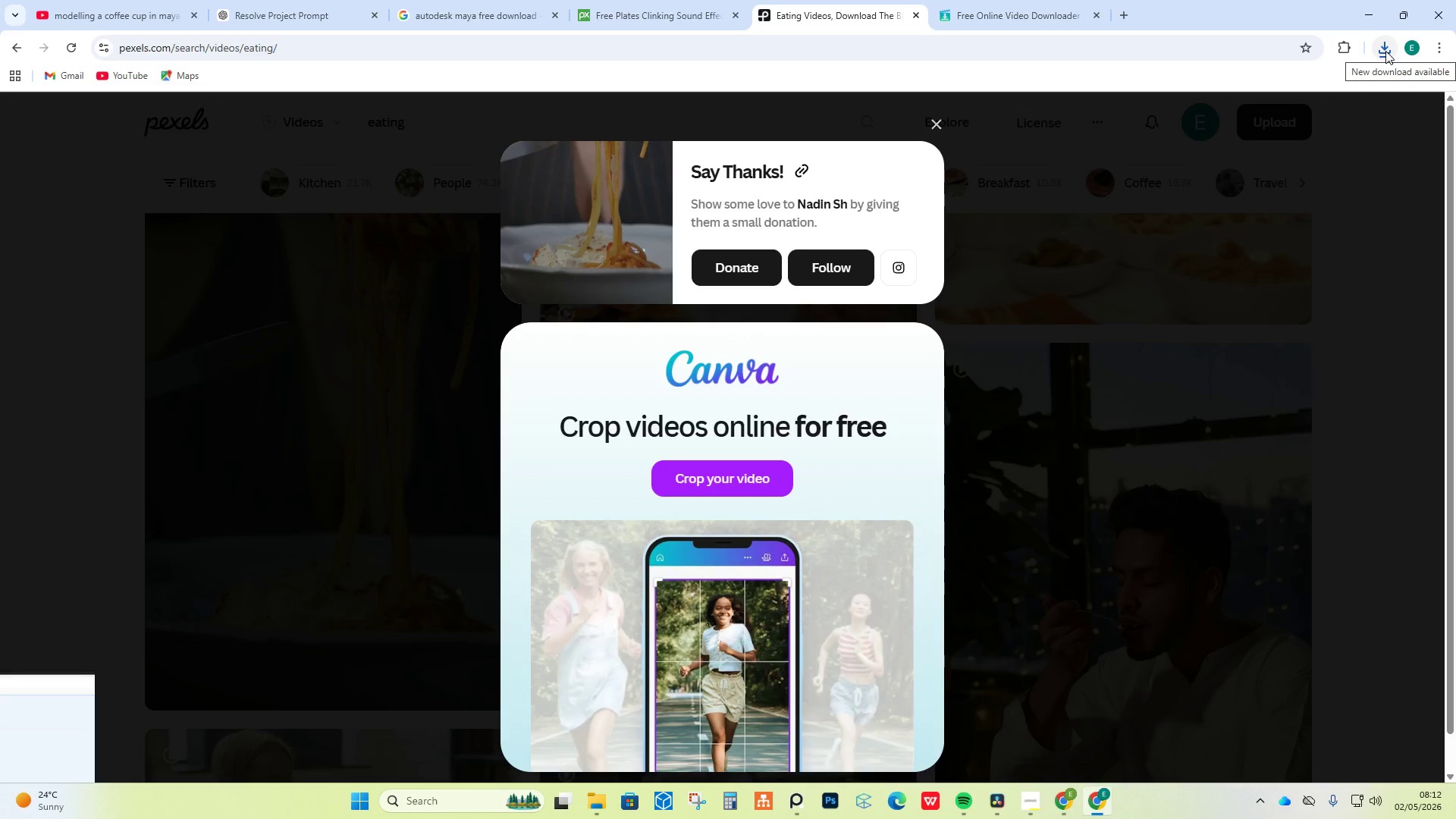 
left_click([1385, 51])
 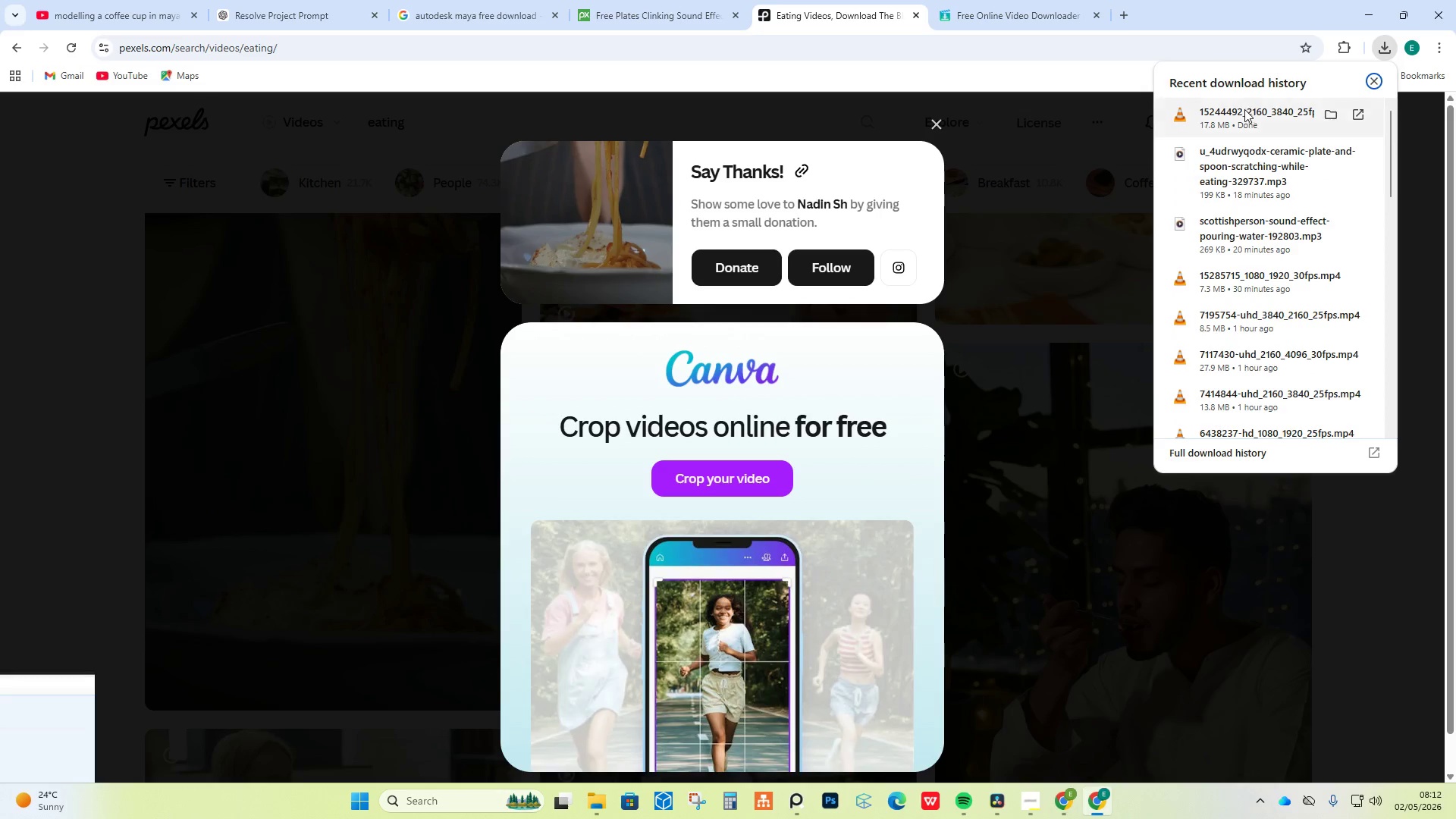 
left_click_drag(start_coordinate=[1244, 115], to_coordinate=[256, 486])
 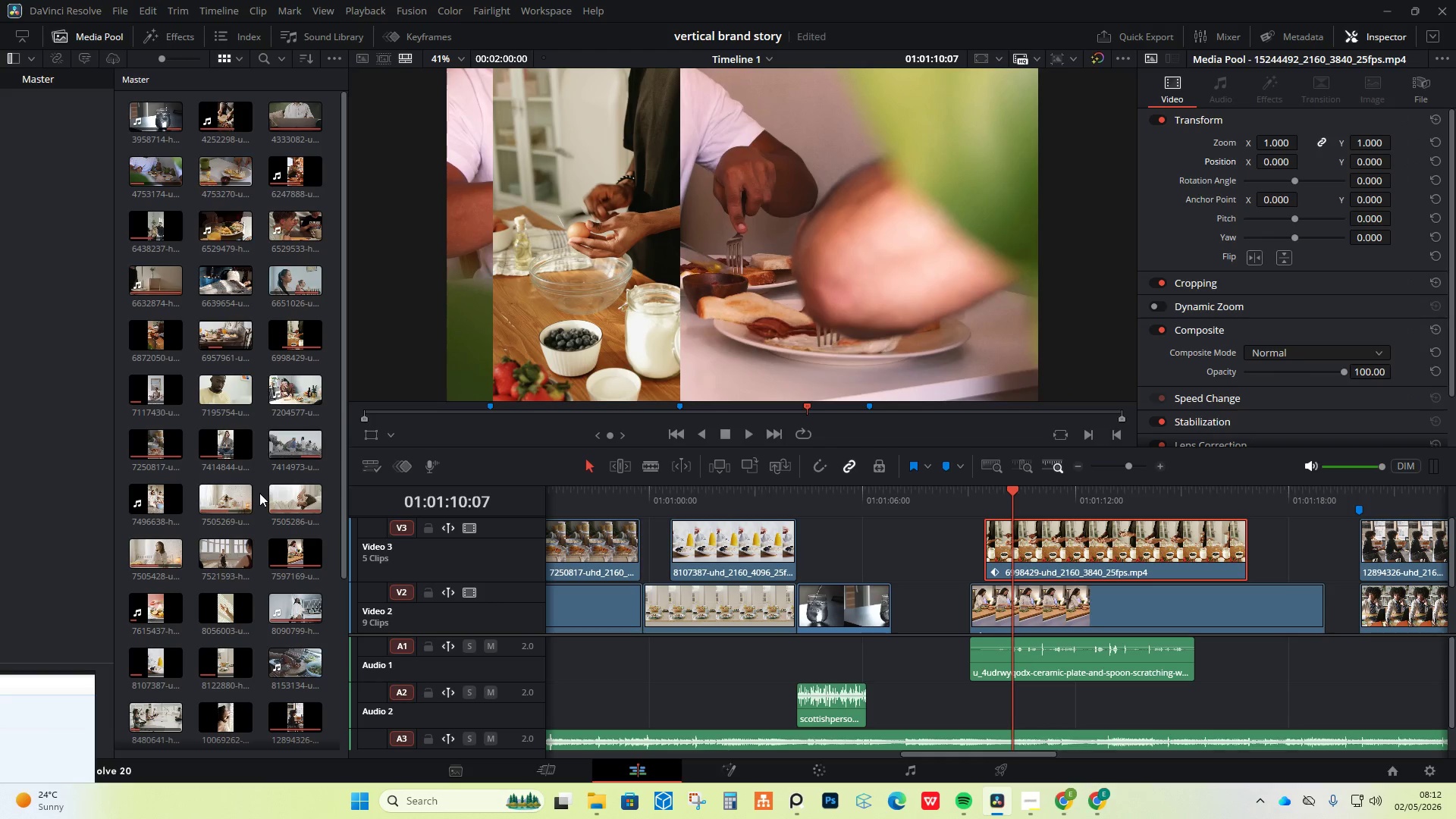 
scroll: coordinate [259, 493], scroll_direction: down, amount: 3.0
 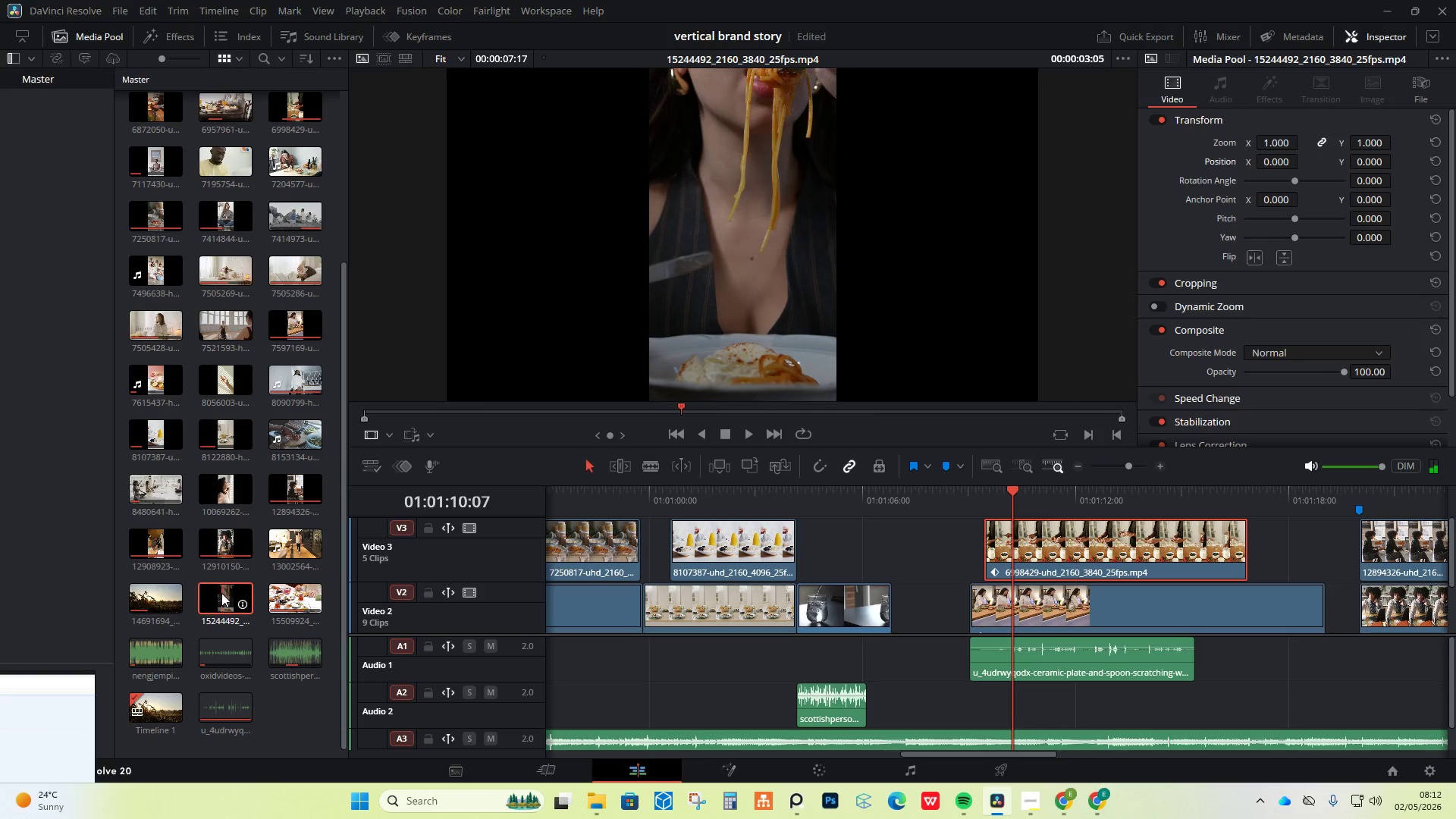 
scroll: coordinate [1081, 616], scroll_direction: up, amount: 8.0
 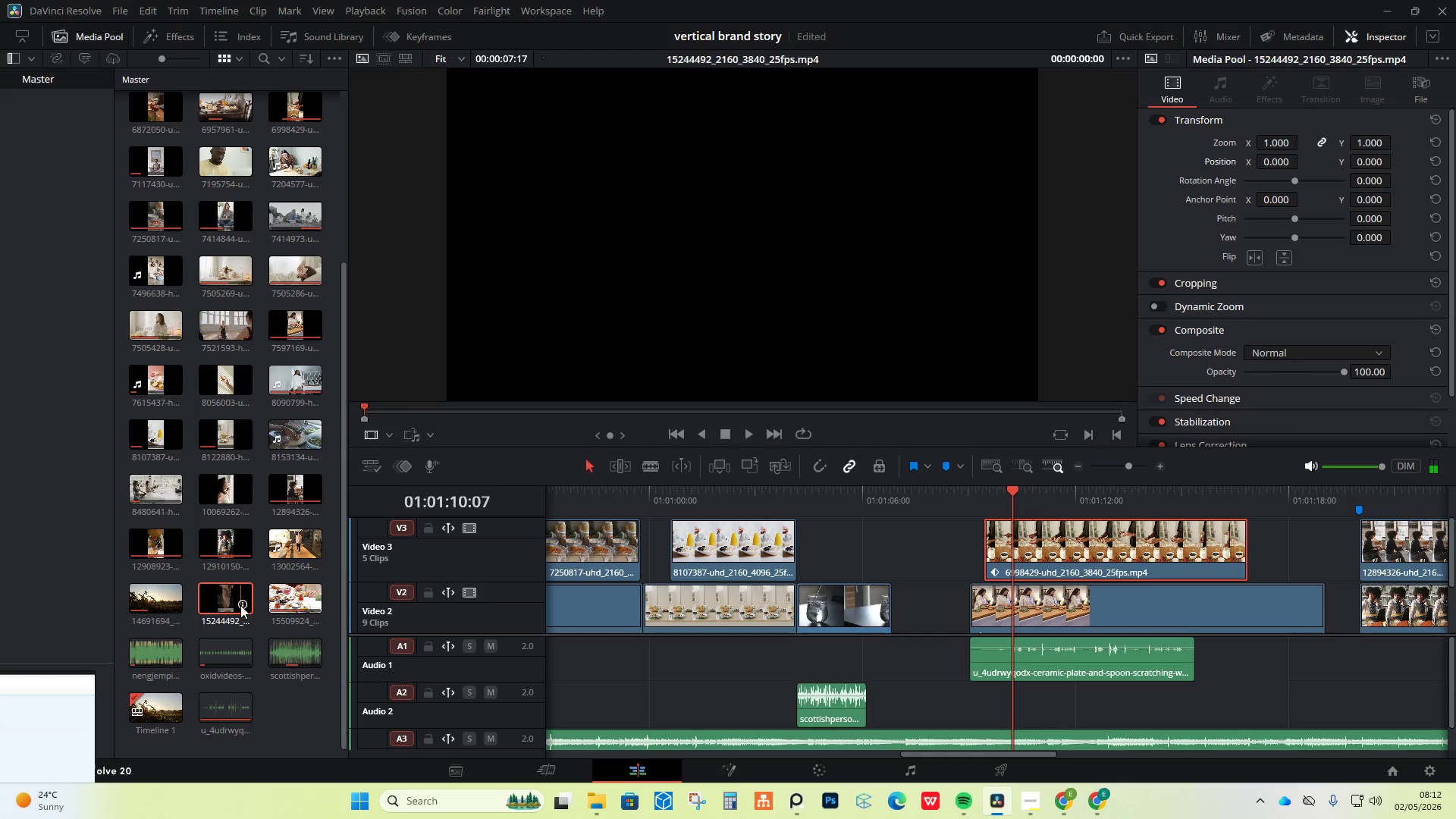 
left_click_drag(start_coordinate=[223, 602], to_coordinate=[1005, 538])
 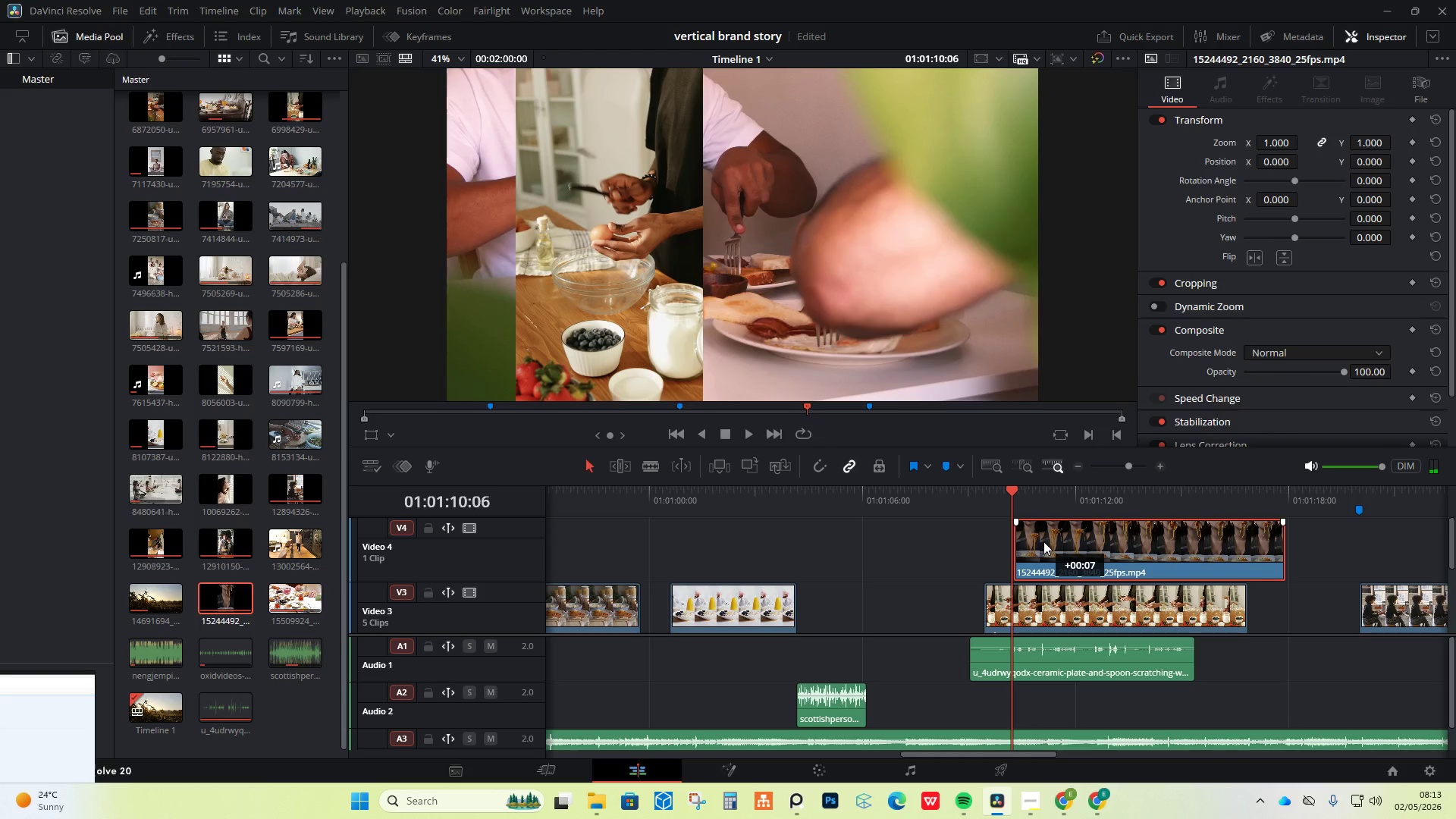 
wait(21.16)
 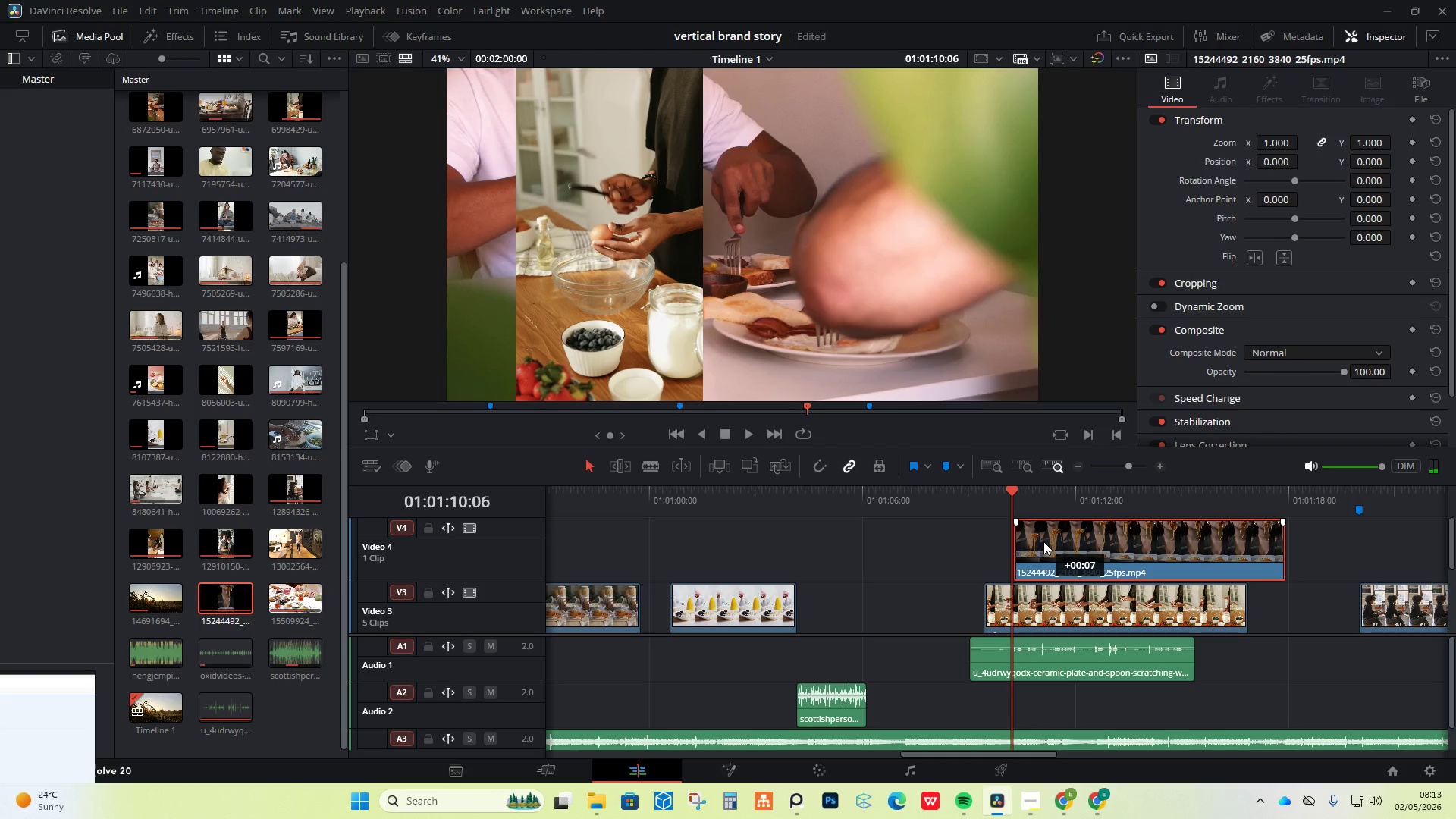 
left_click_drag(start_coordinate=[1012, 491], to_coordinate=[1006, 491])
 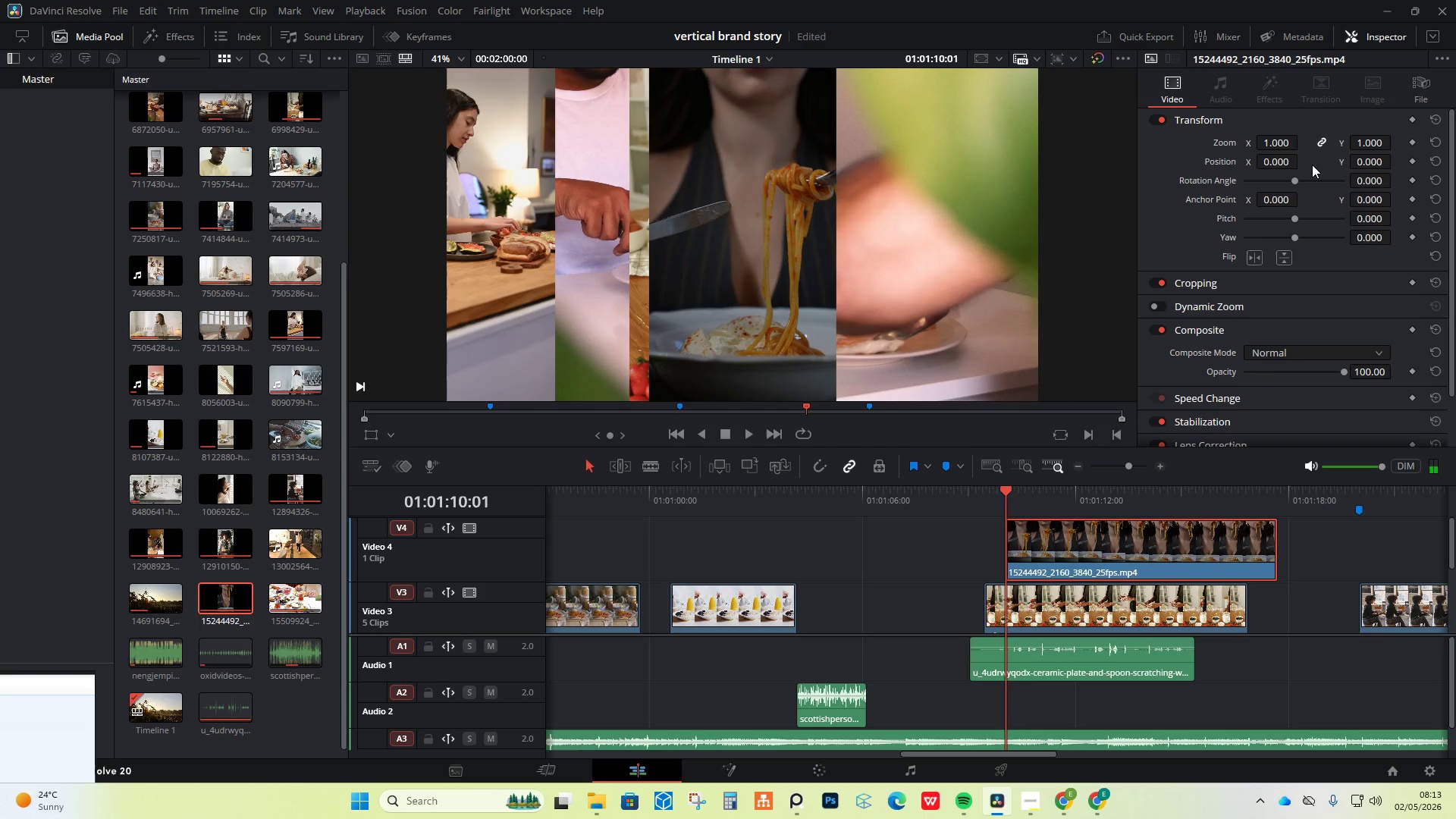 
left_click_drag(start_coordinate=[1272, 160], to_coordinate=[1028, 412])
 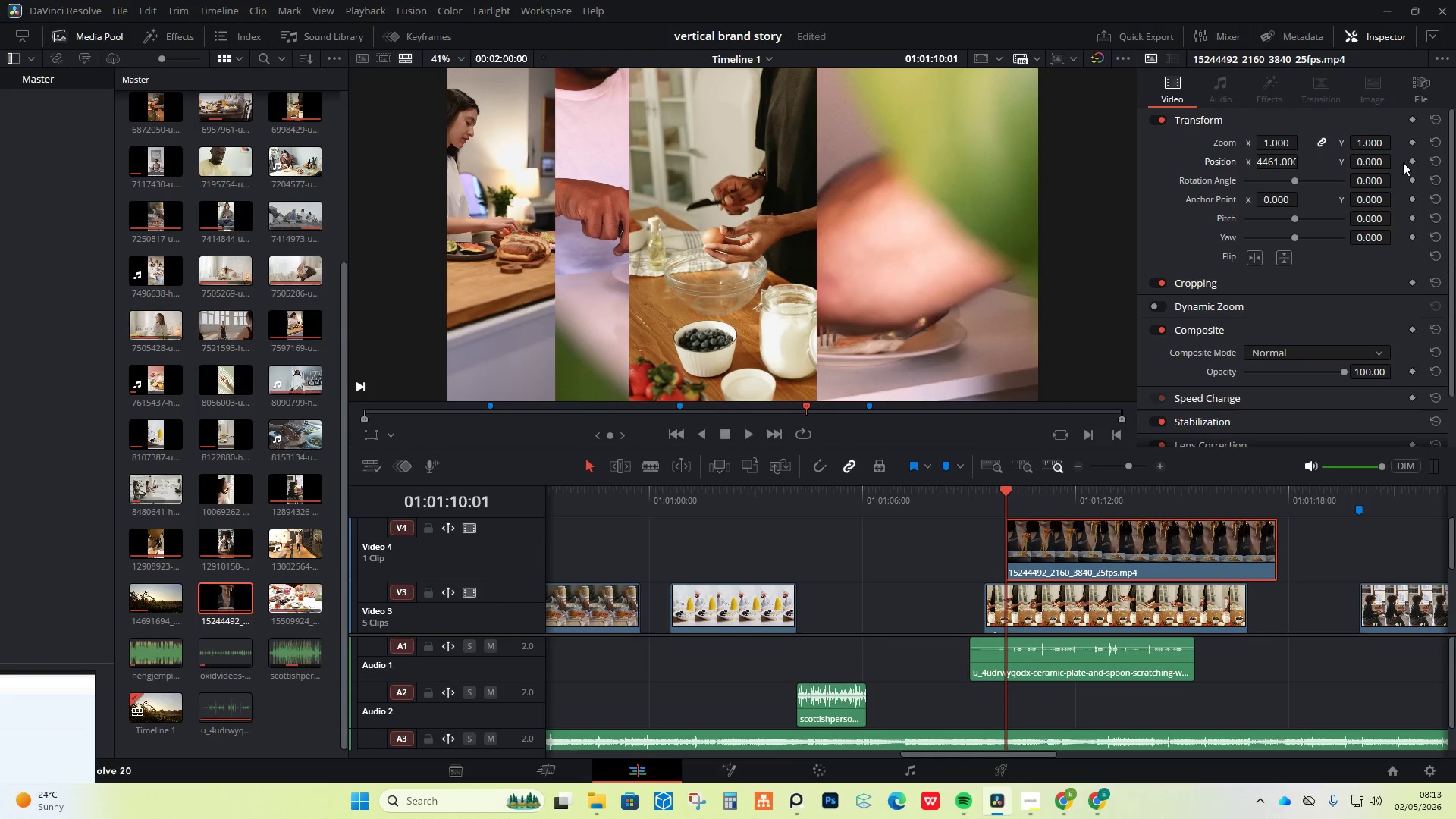 
left_click([1412, 162])
 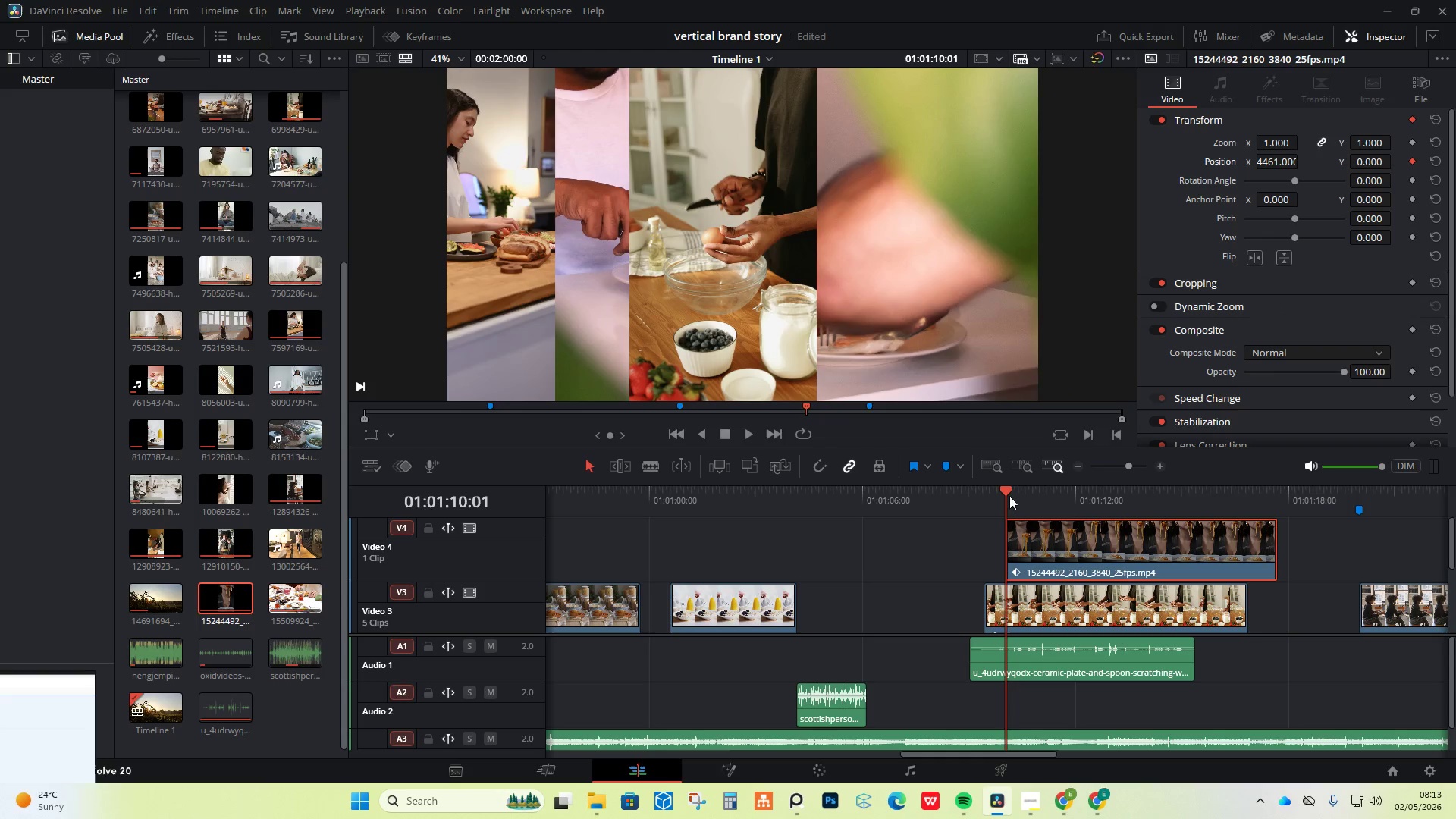 
left_click_drag(start_coordinate=[1004, 492], to_coordinate=[1030, 490])
 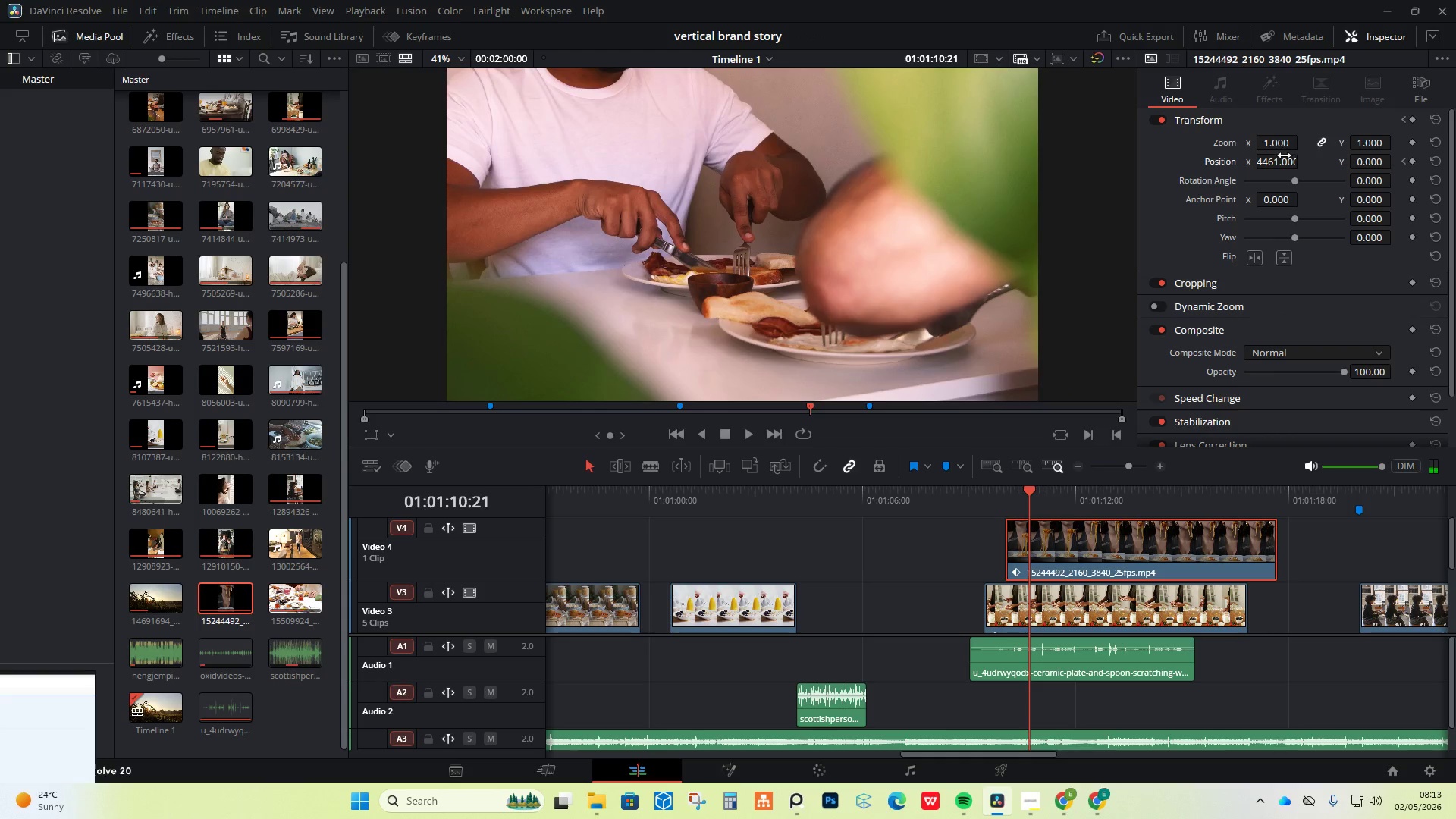 
left_click_drag(start_coordinate=[1282, 161], to_coordinate=[452, 406])
 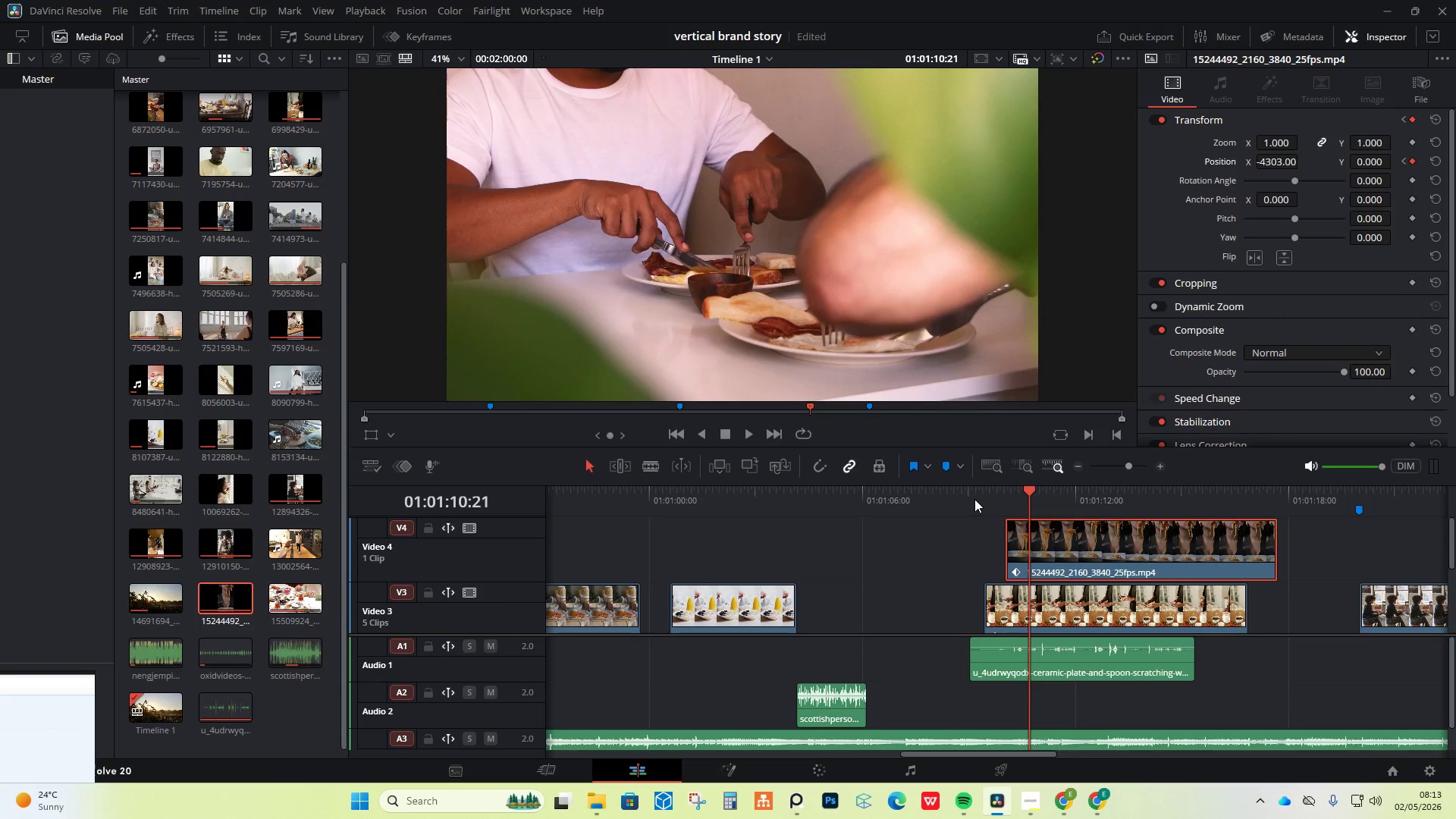 
left_click([950, 494])
 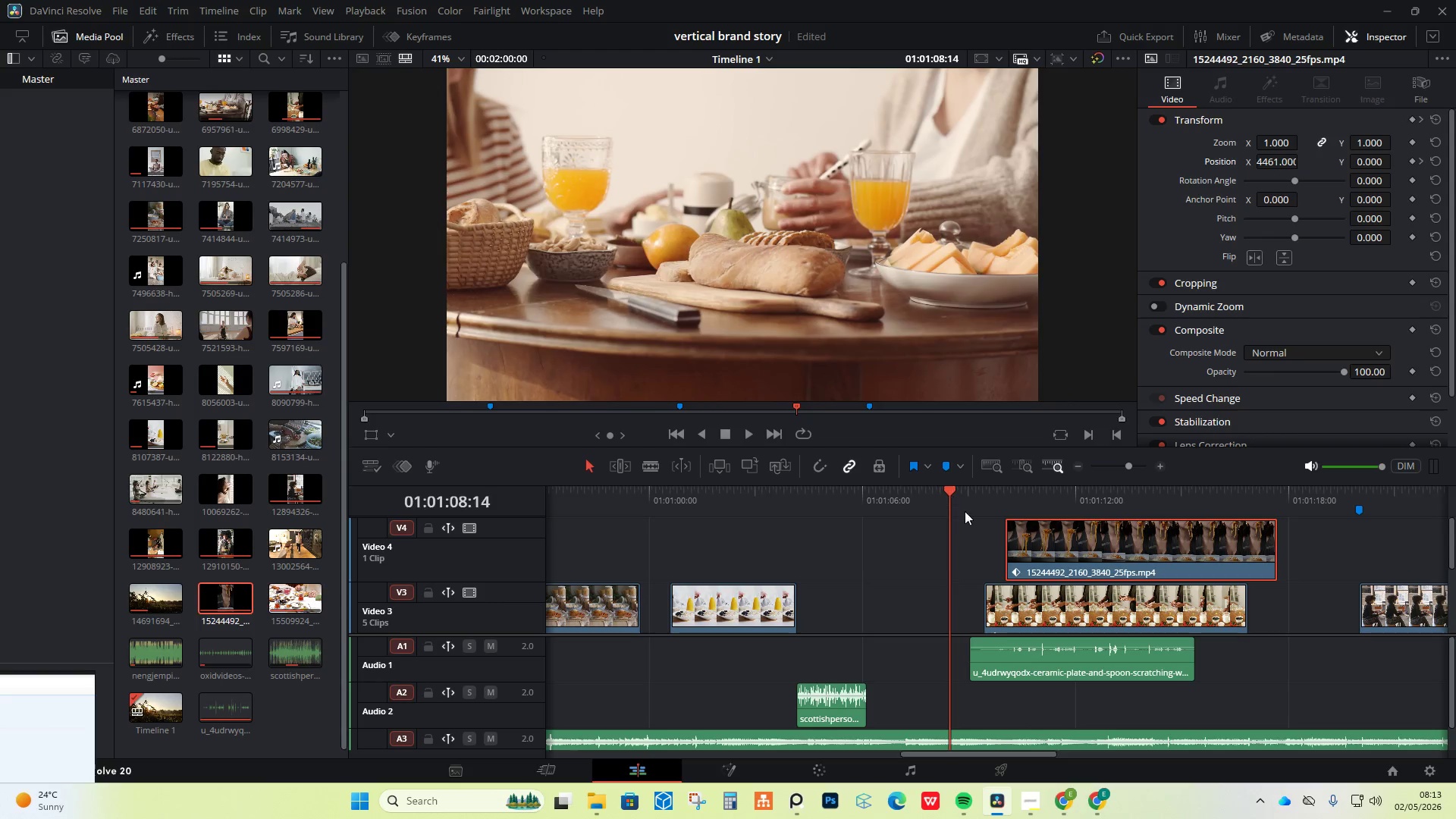 
key(Space)
 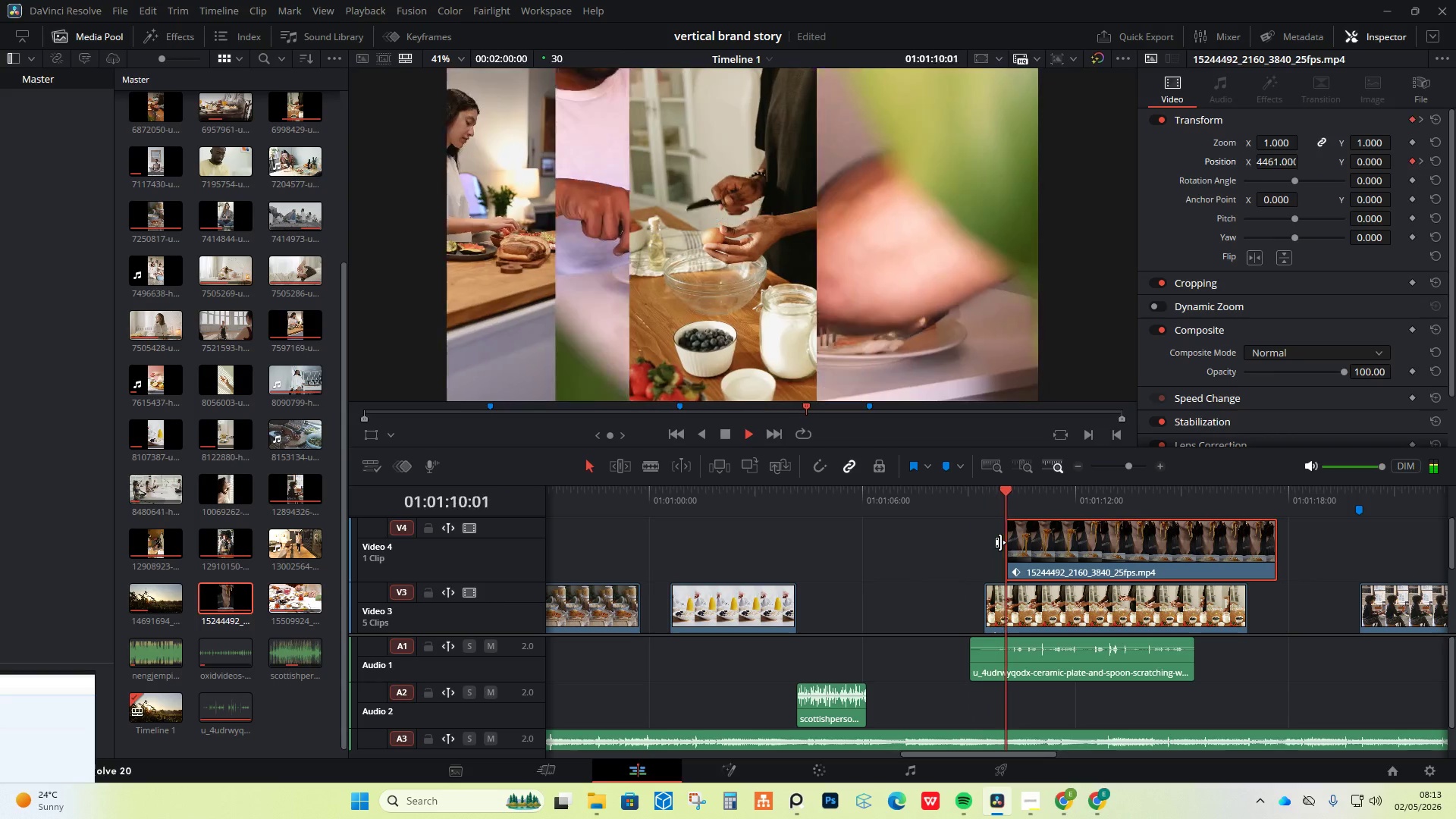 
key(Space)
 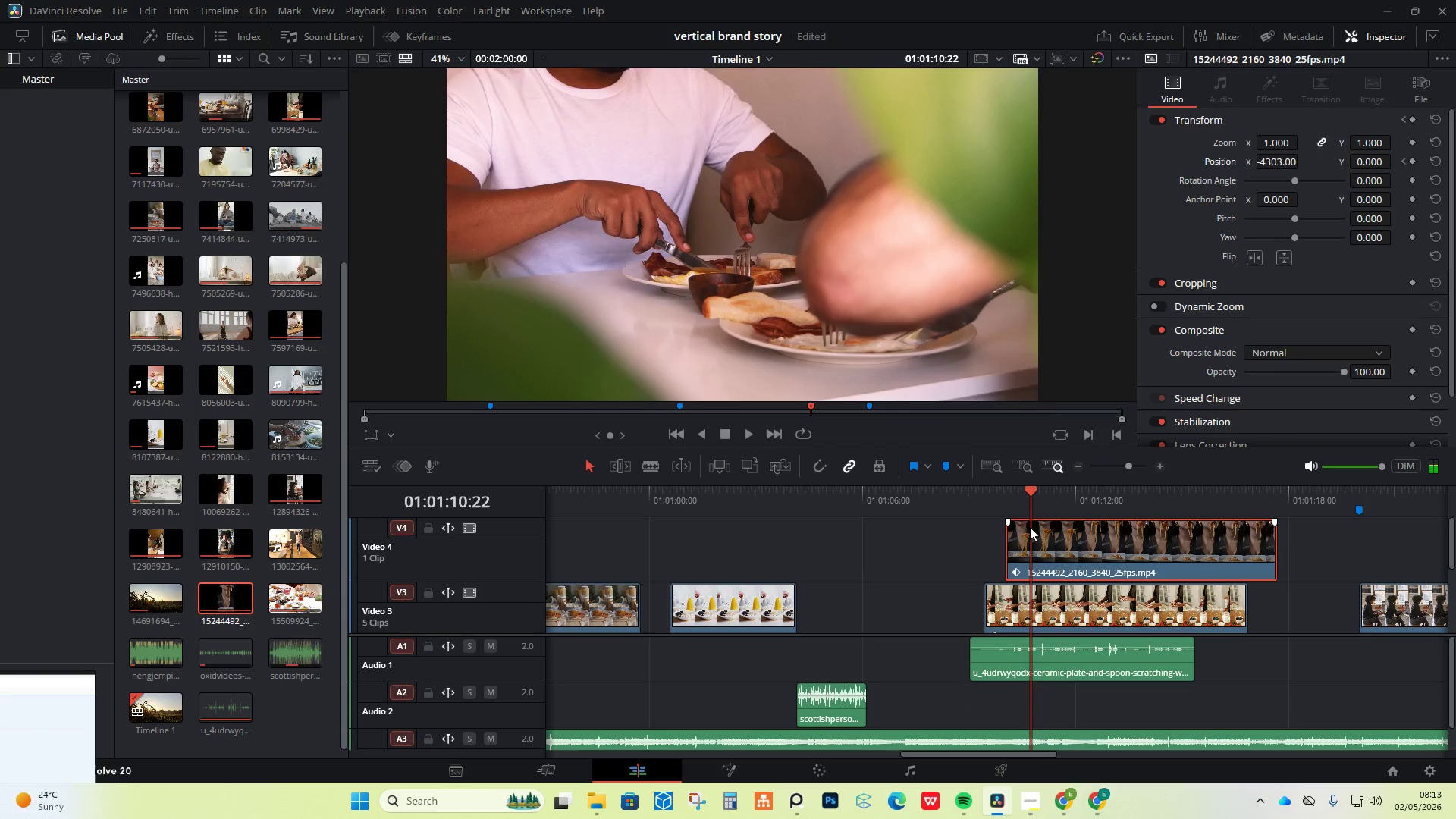 
left_click_drag(start_coordinate=[1037, 554], to_coordinate=[1053, 552])
 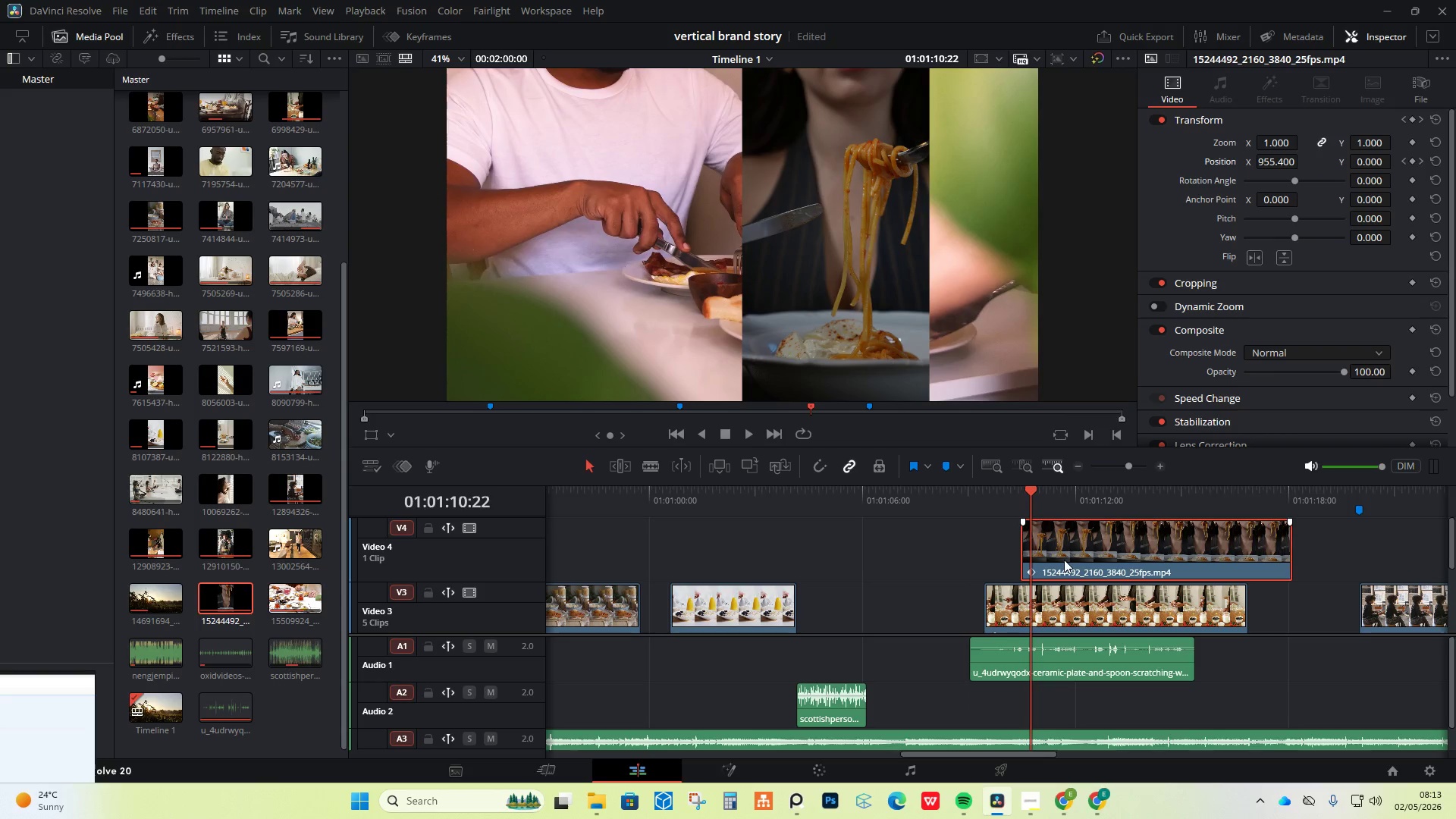 
key(Control+Z)
 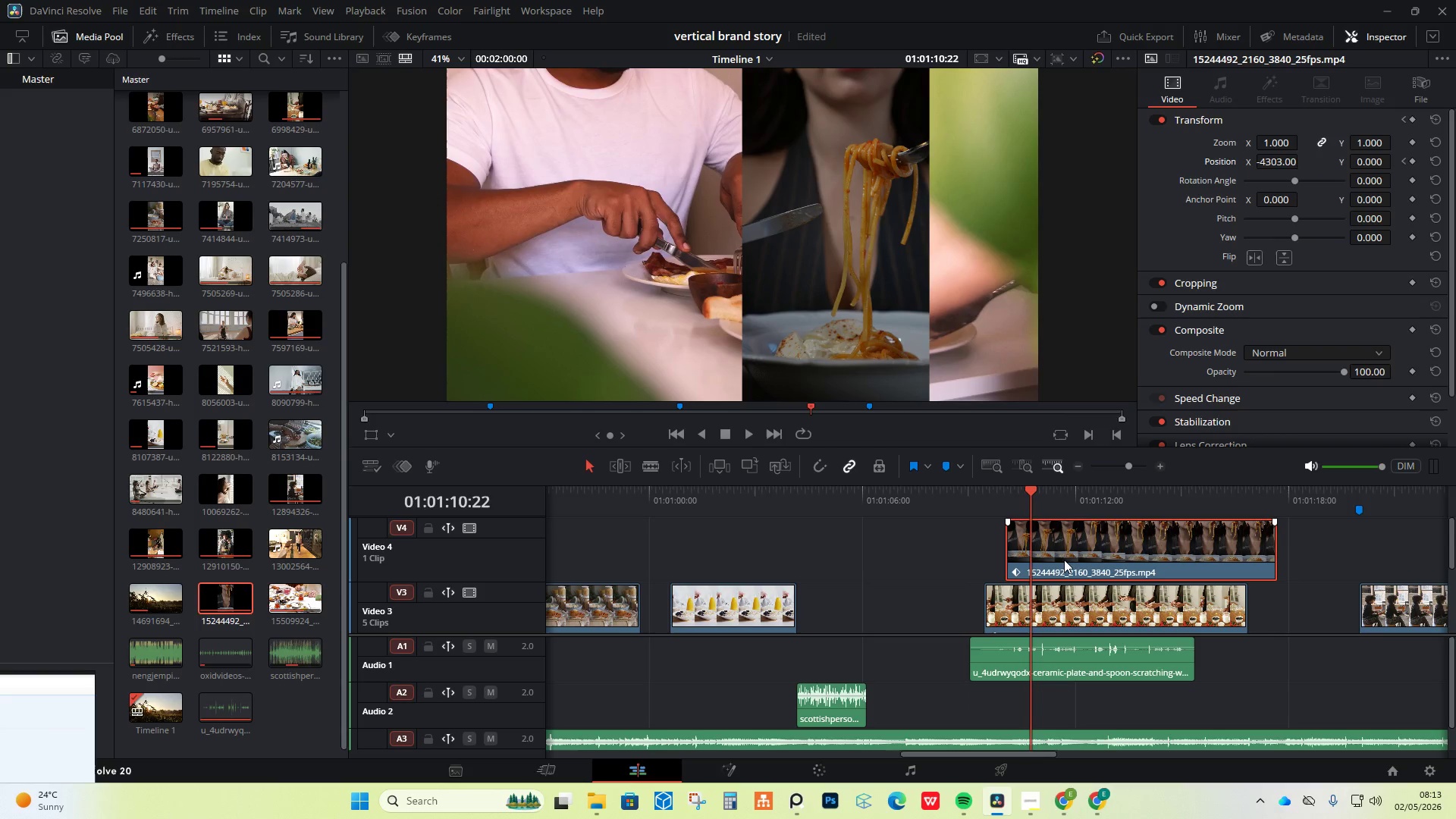 
key(Control+Z)
 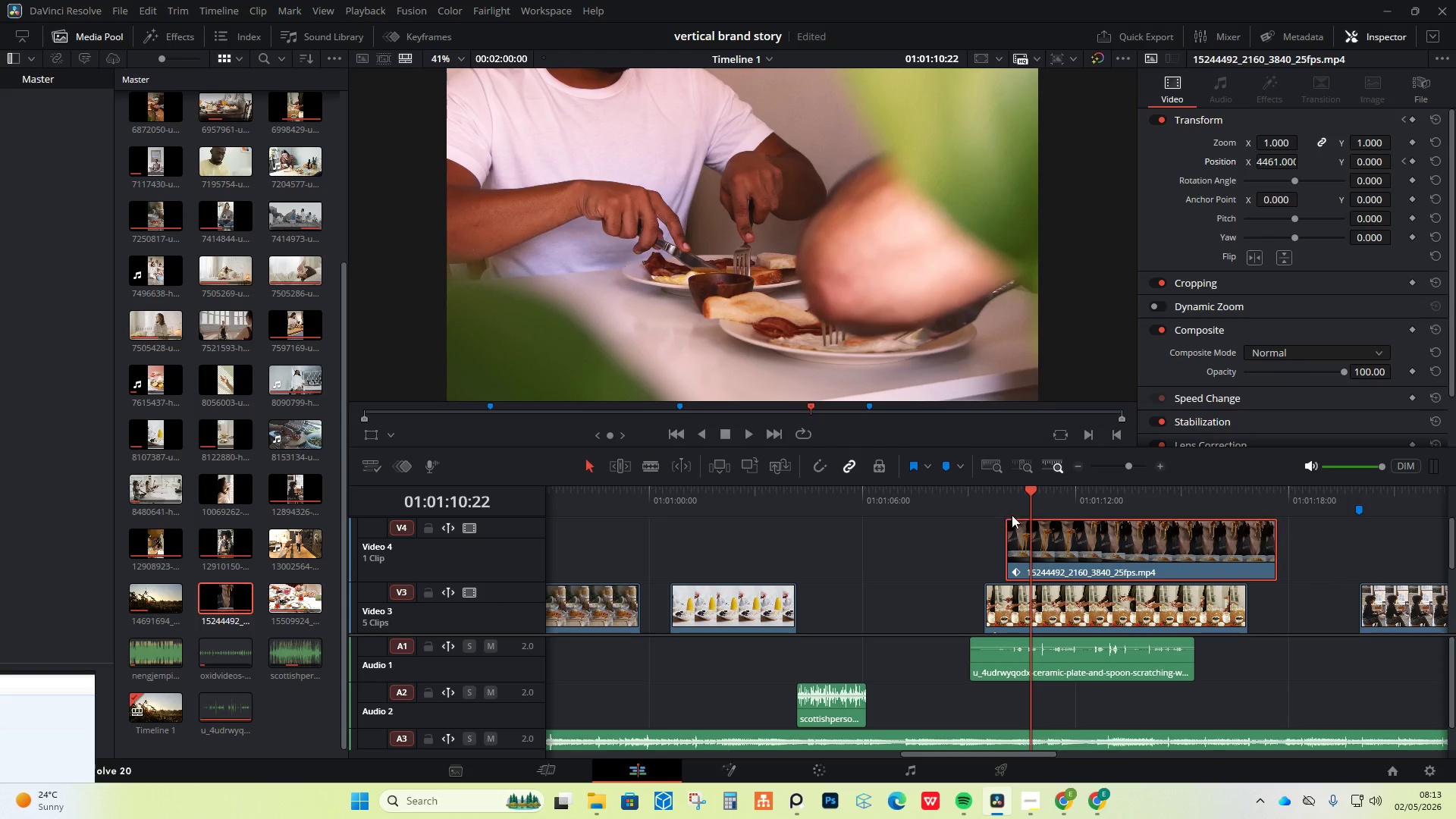 
left_click([1005, 486])
 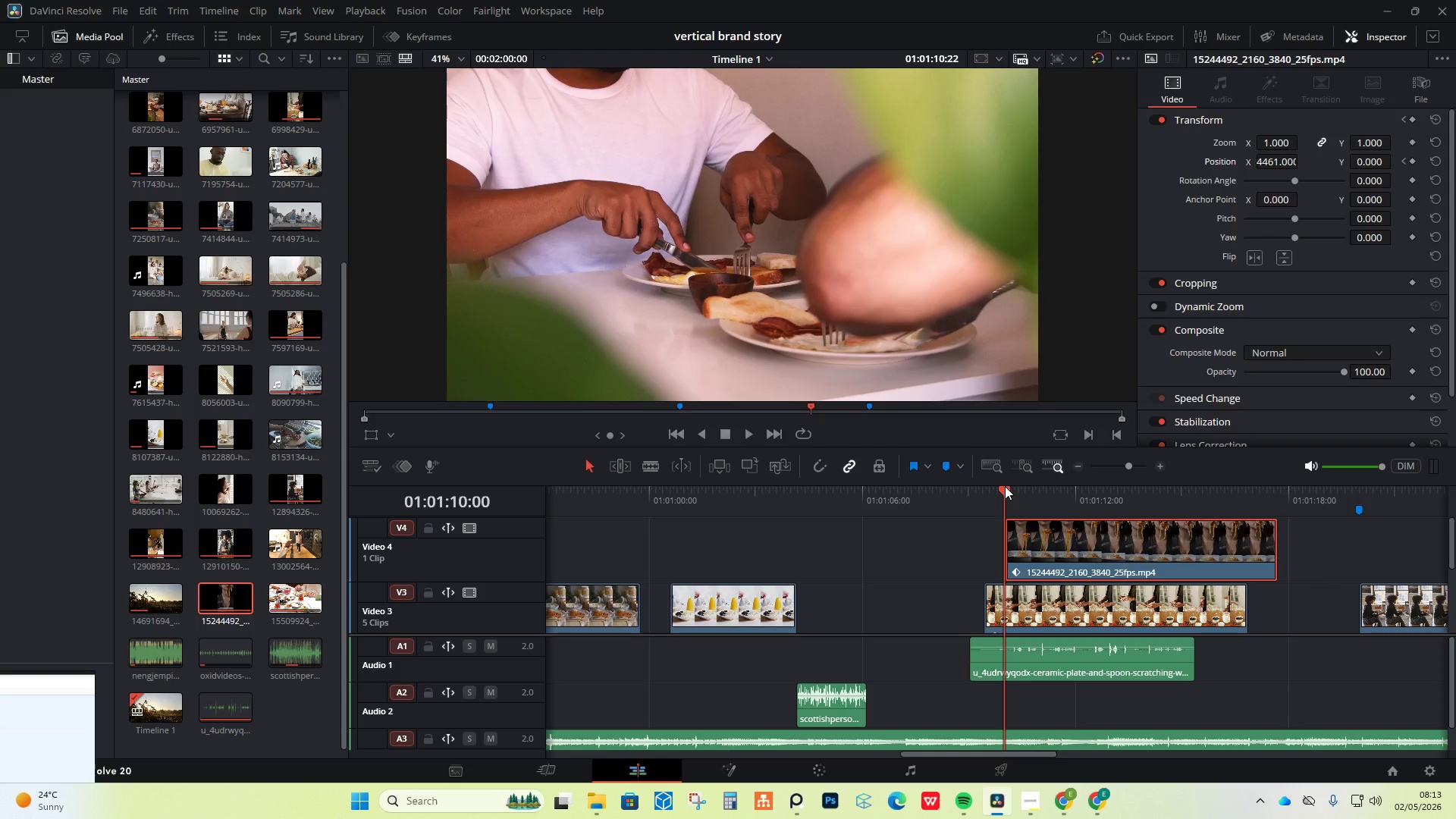 
left_click_drag(start_coordinate=[1005, 486], to_coordinate=[1009, 488])
 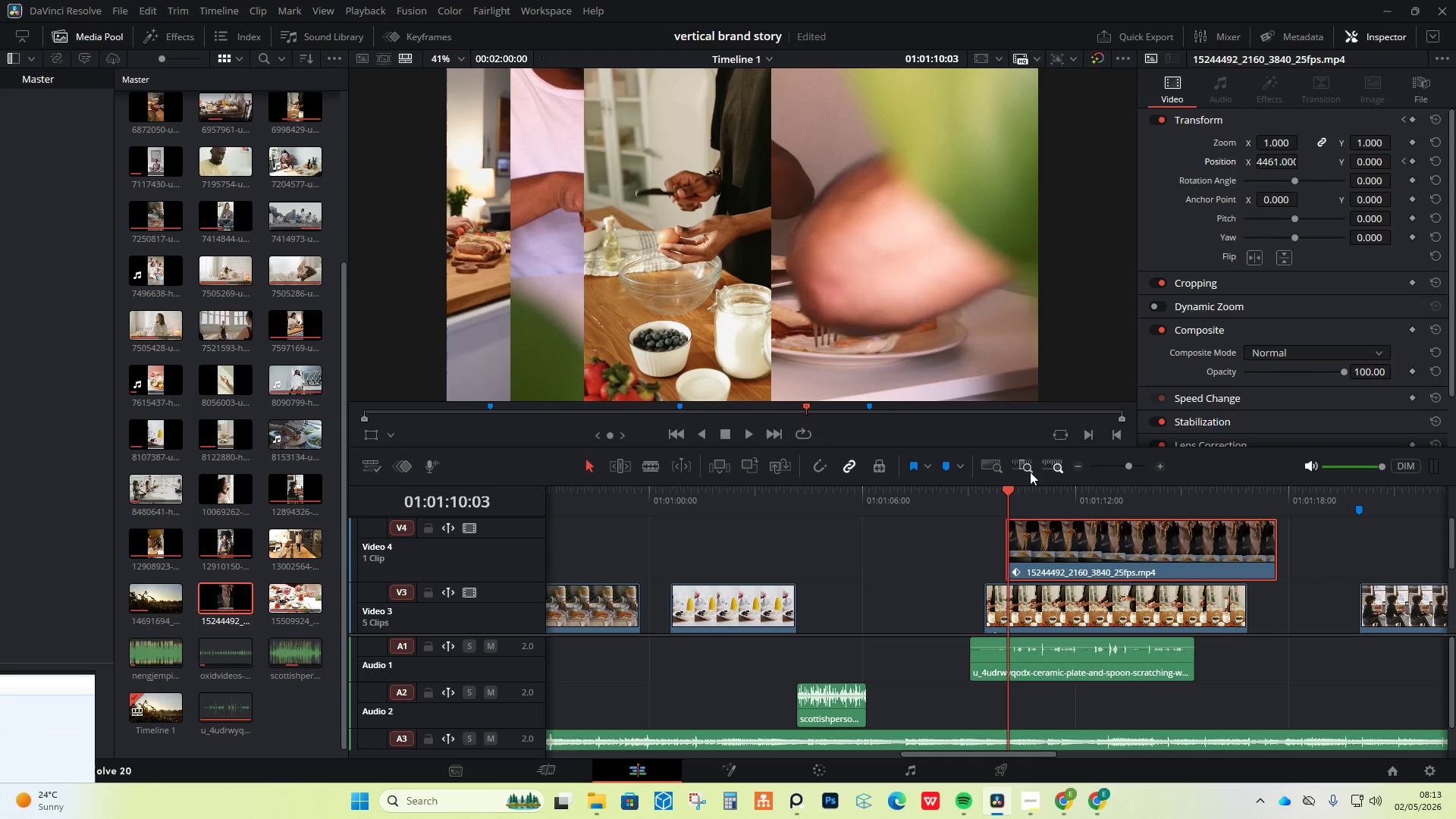 
wait(9.38)
 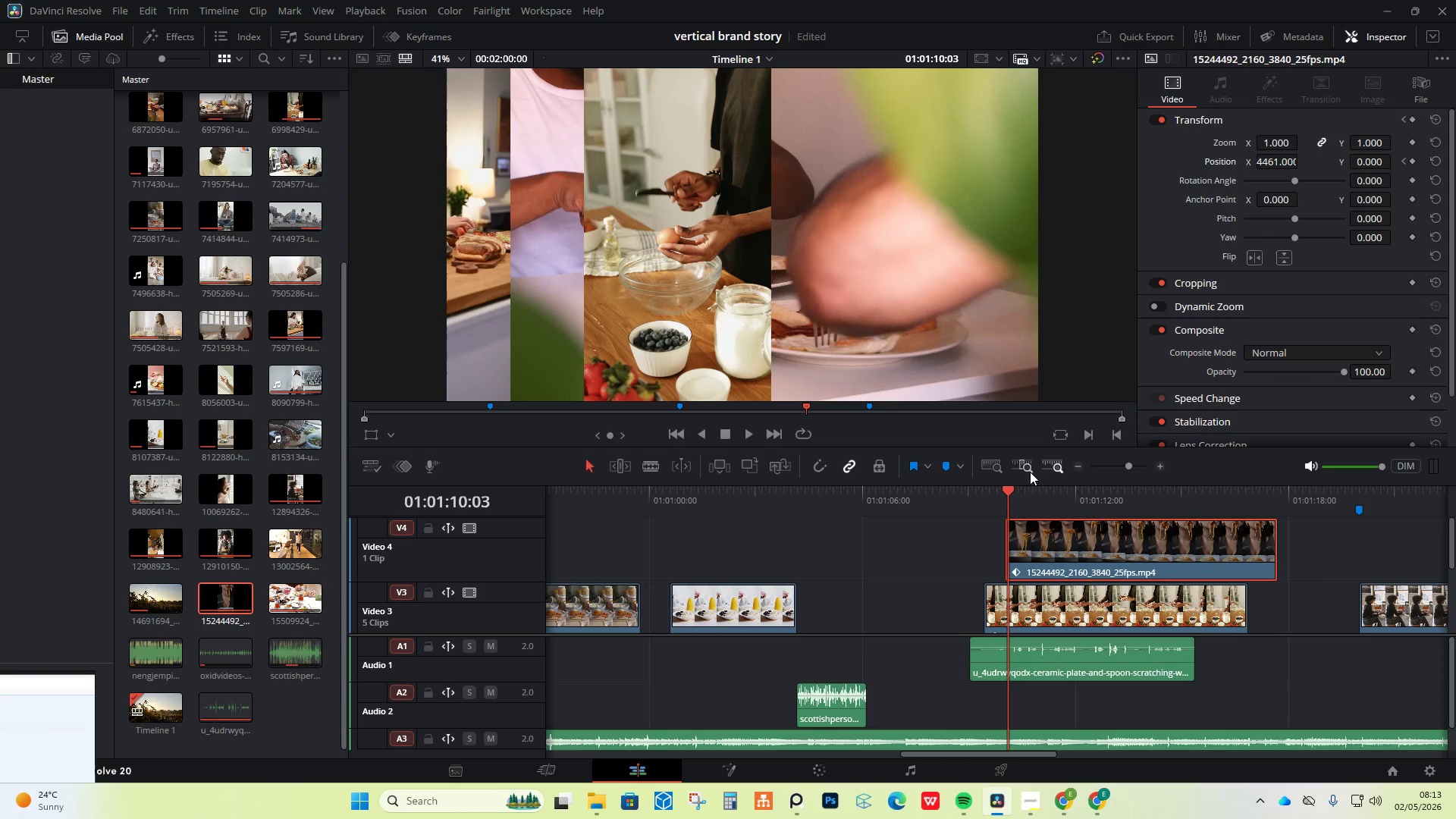 
left_click([1414, 162])
 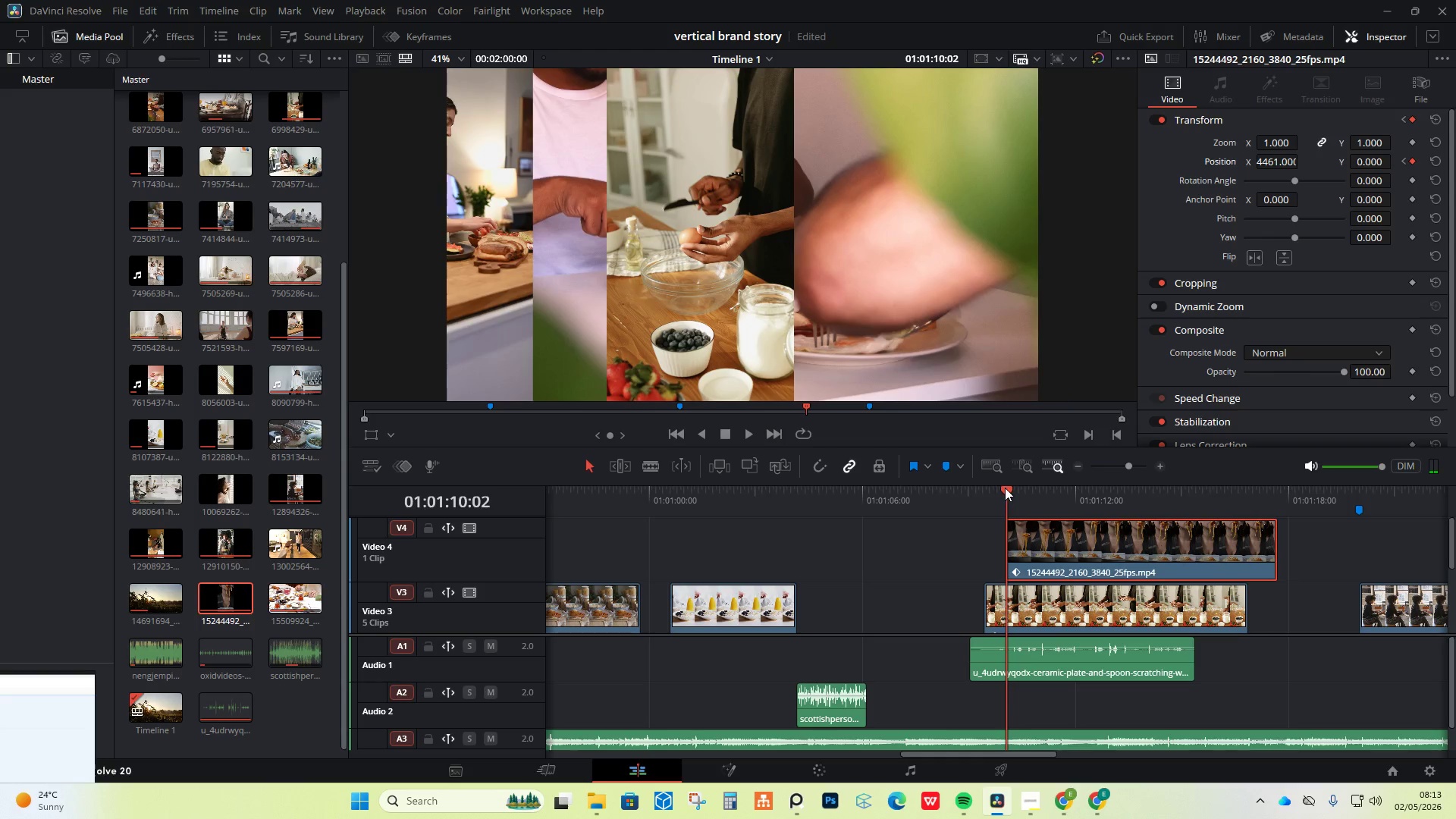 
left_click_drag(start_coordinate=[1006, 488], to_coordinate=[1054, 484])
 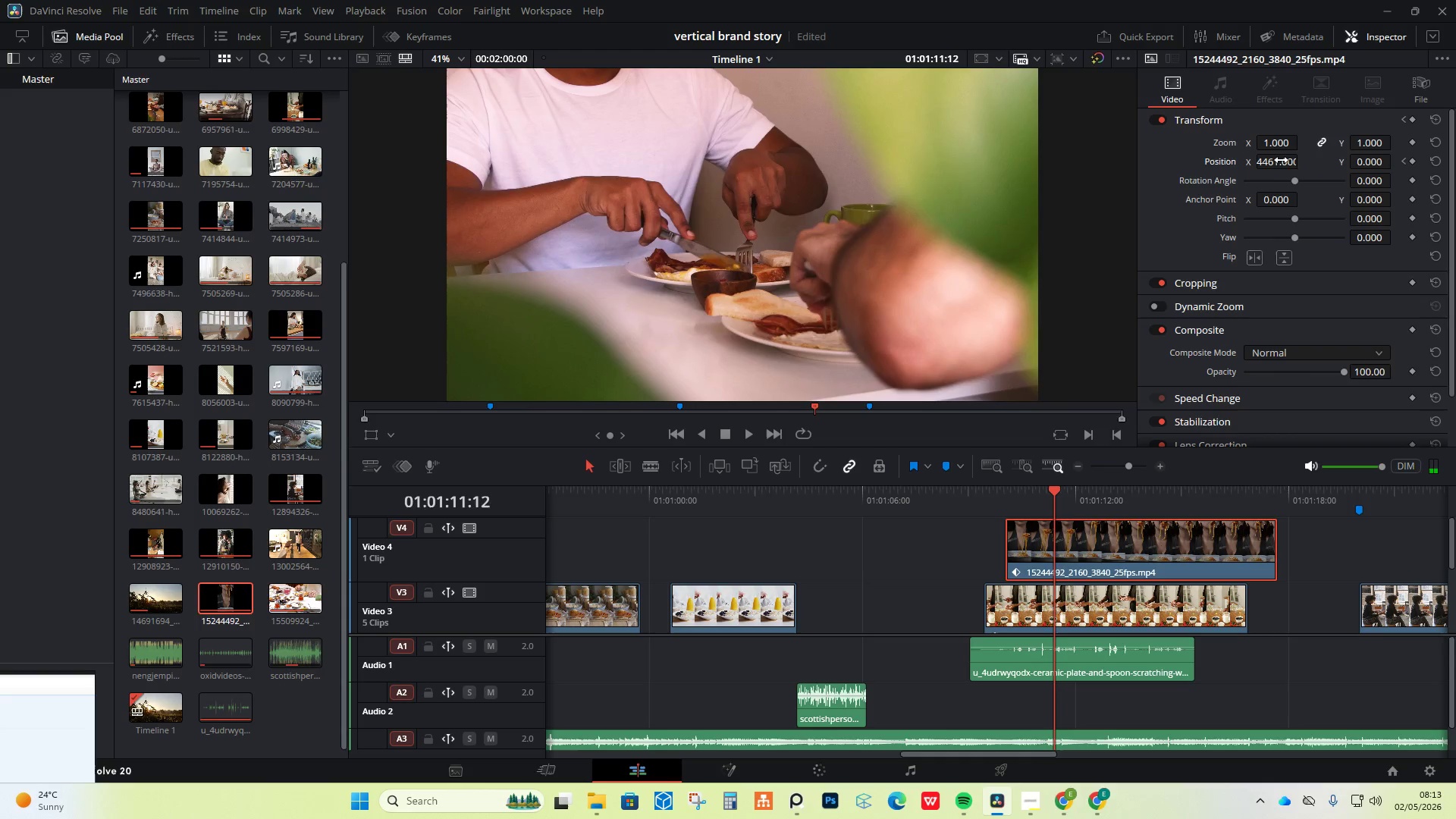 
left_click_drag(start_coordinate=[1288, 159], to_coordinate=[576, 409])
 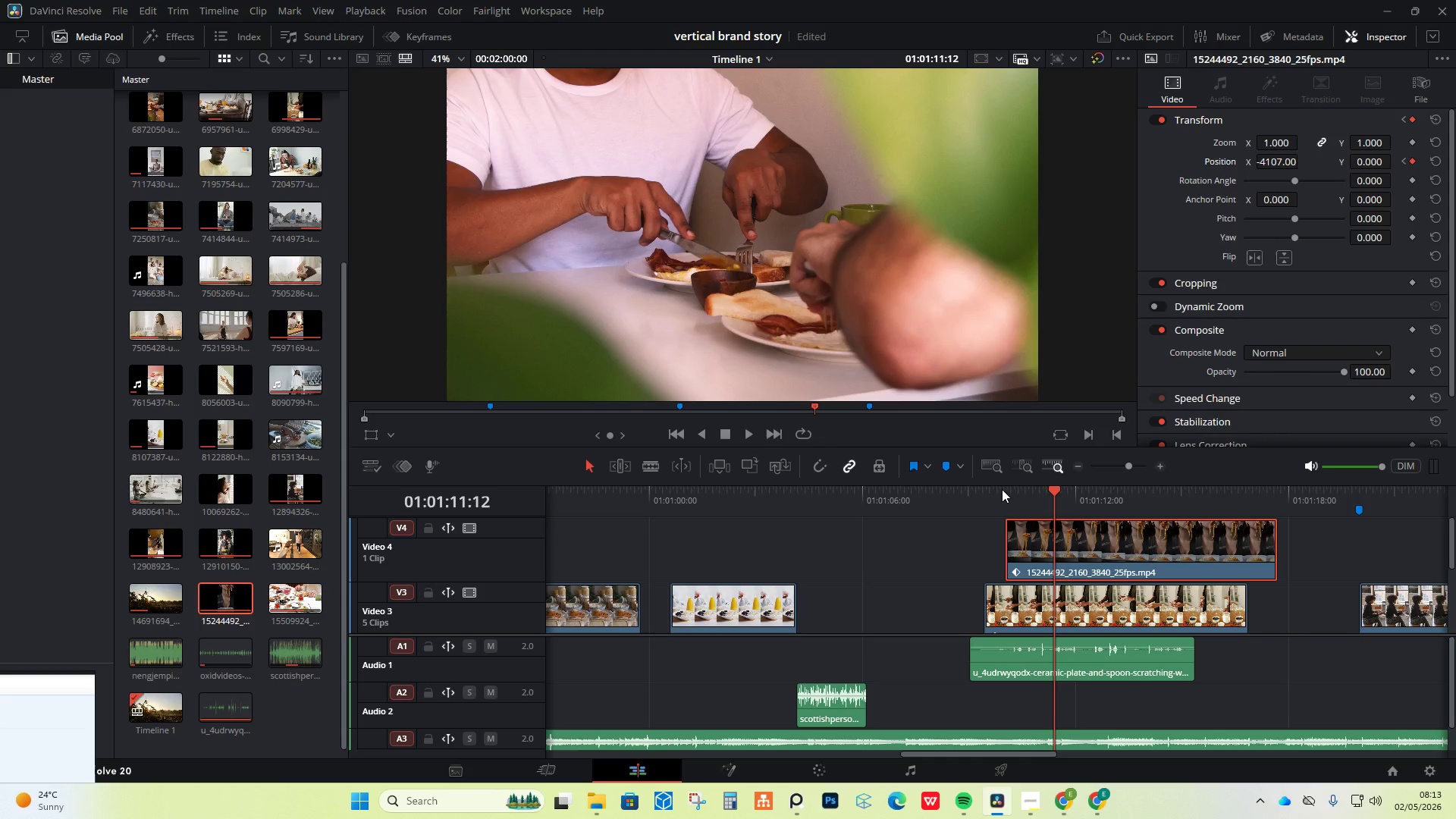 
left_click([1002, 489])
 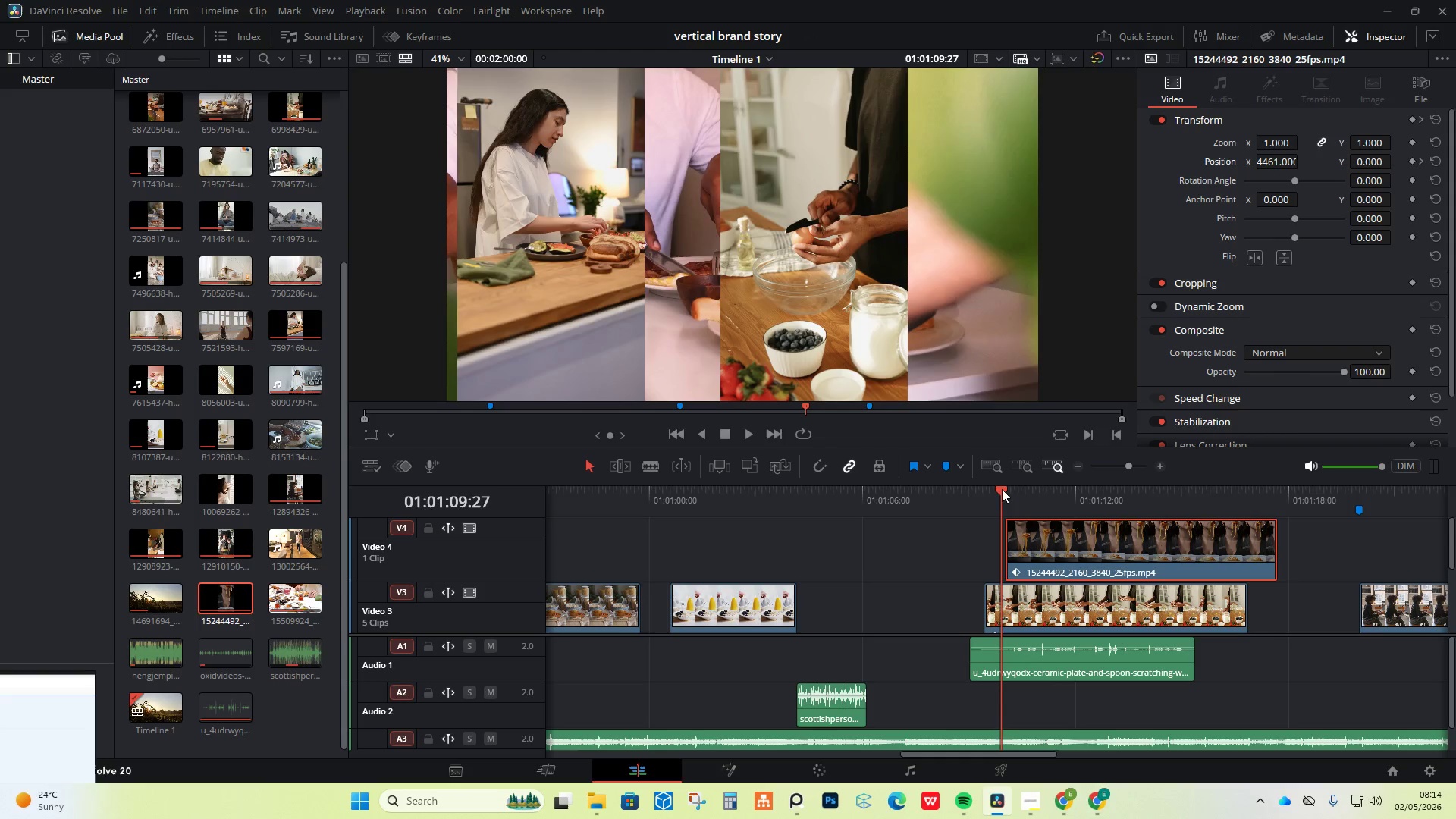 
key(Space)
 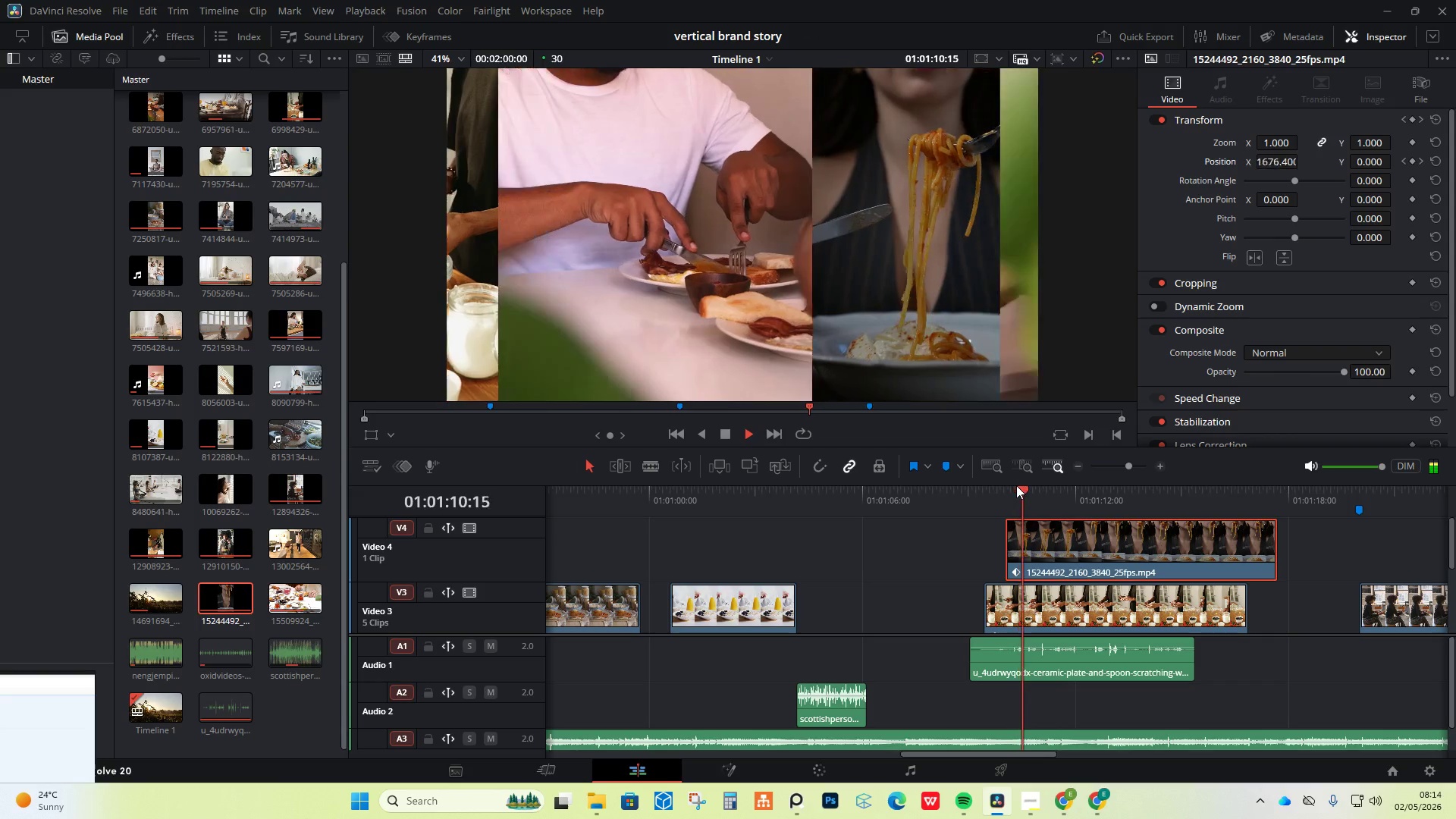 
key(Space)
 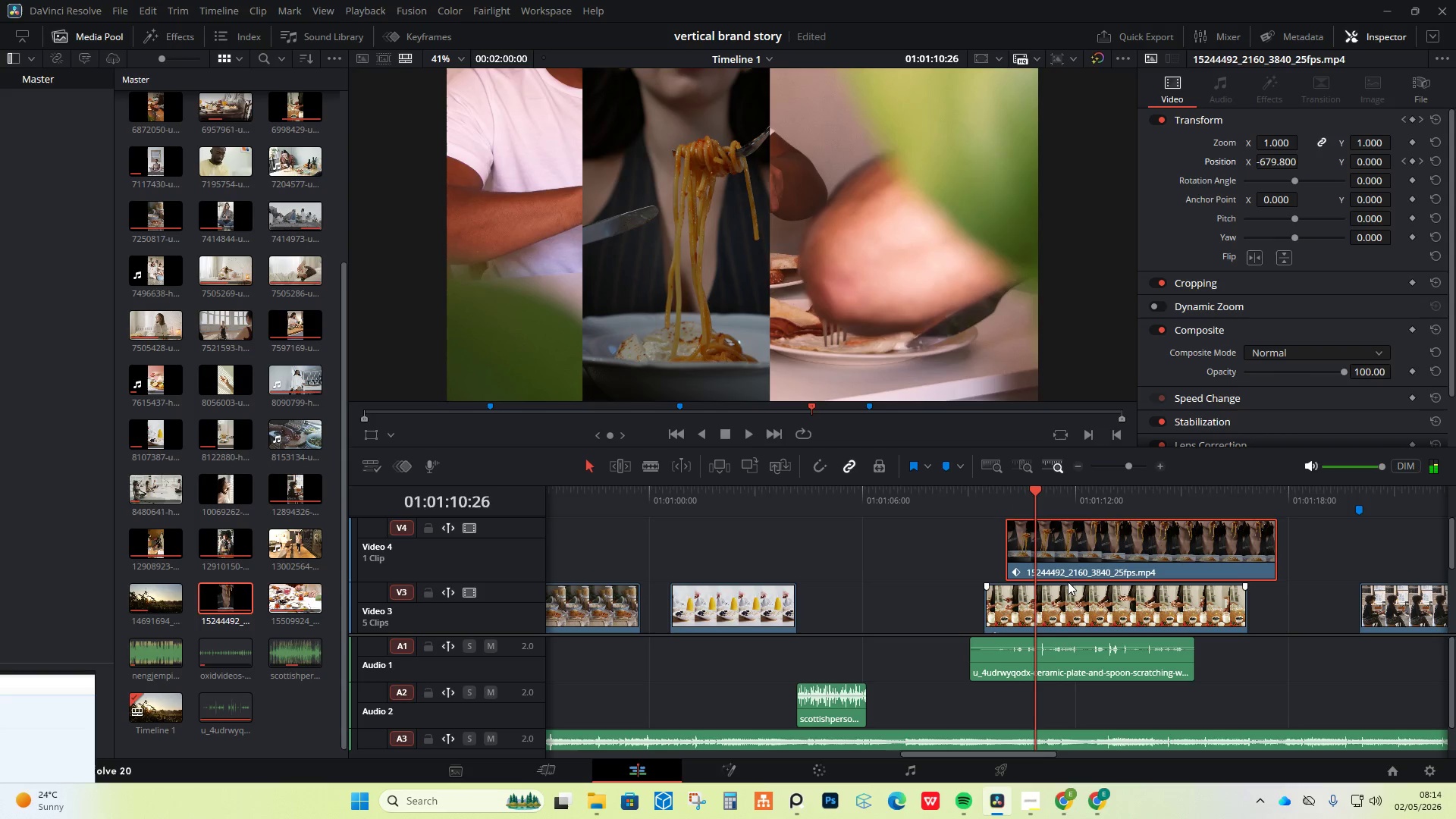 
left_click_drag(start_coordinate=[1075, 562], to_coordinate=[1065, 561])
 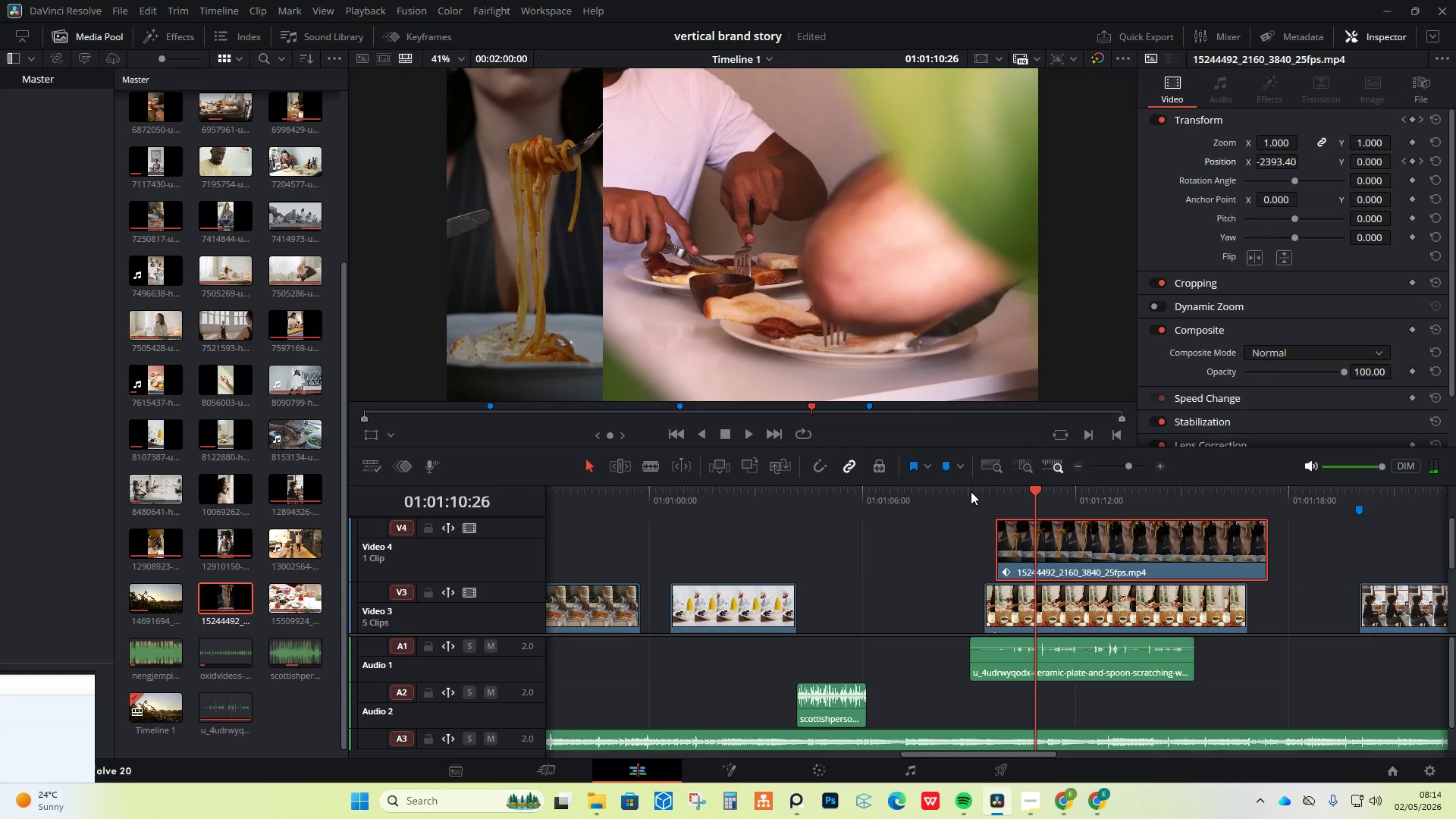 
left_click([971, 491])
 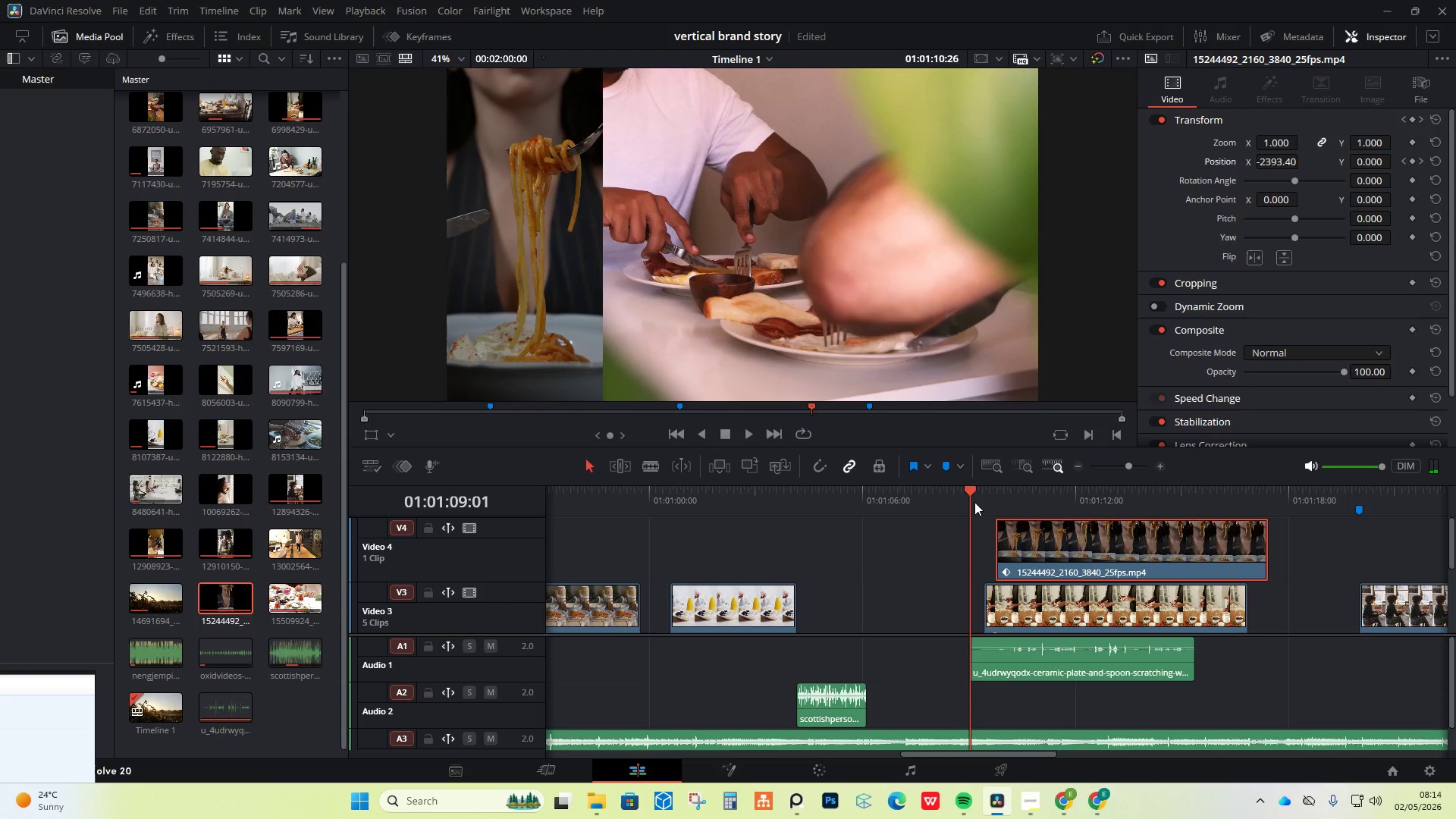 
key(Space)
 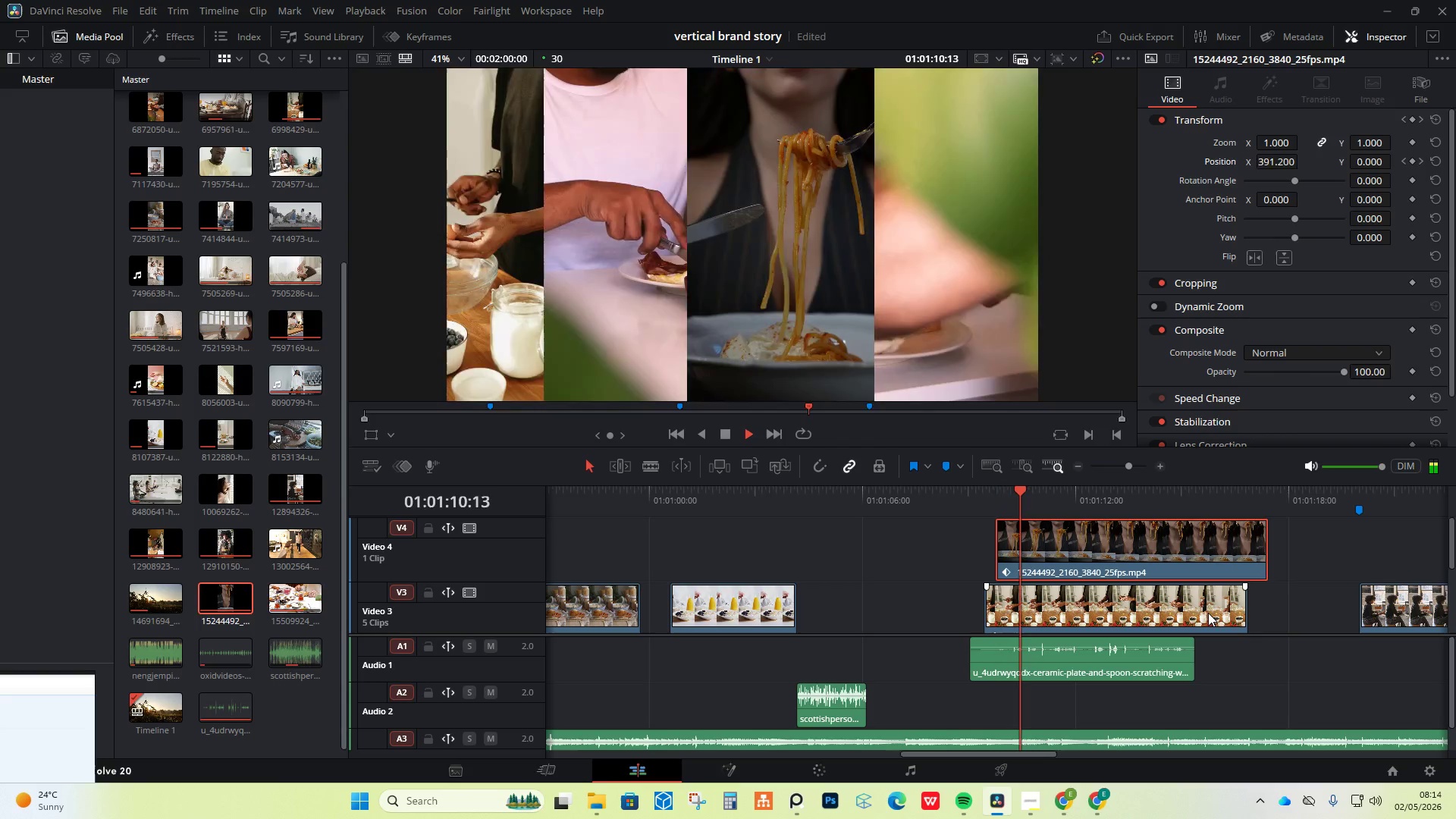 
key(Space)
 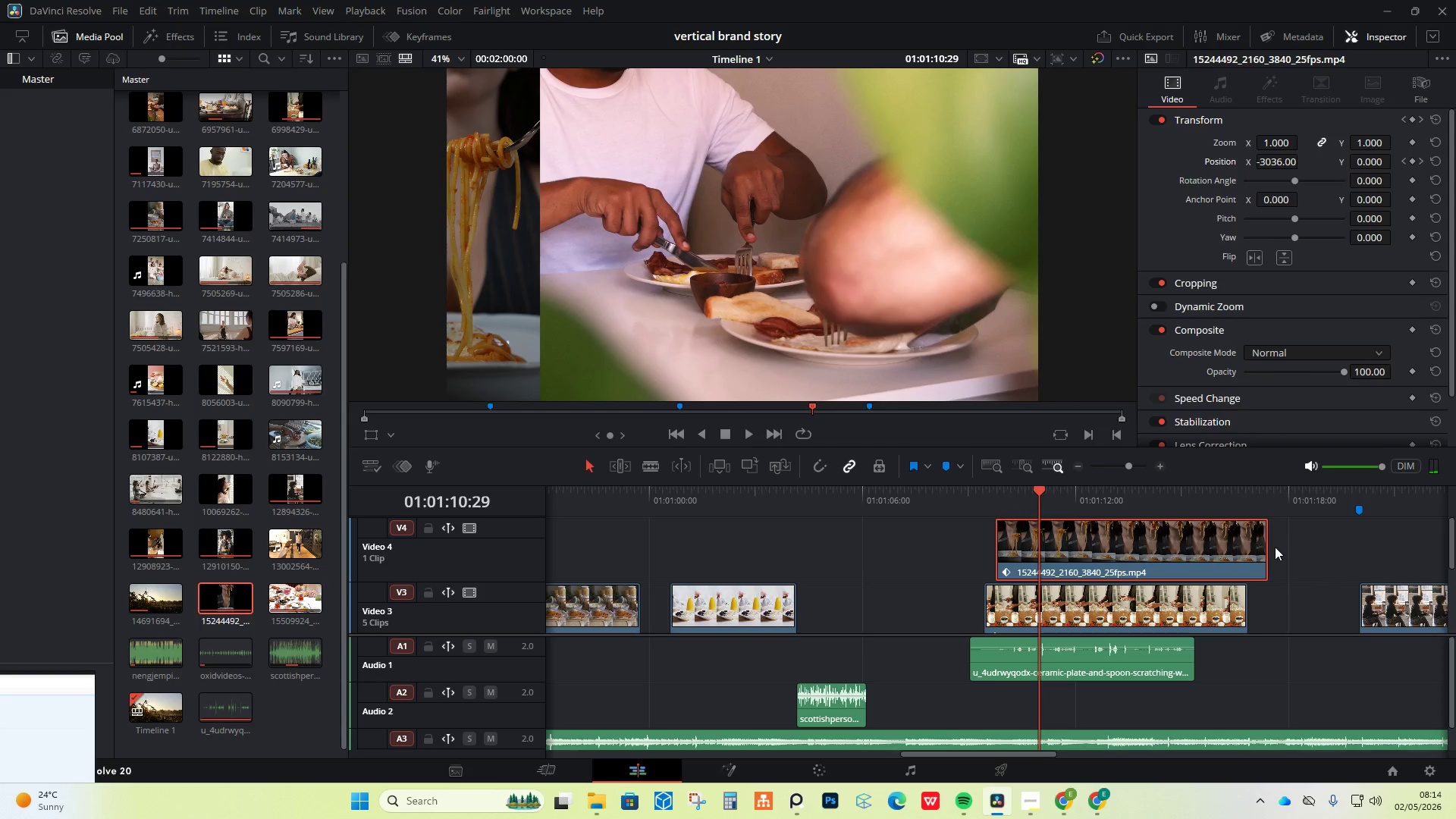 
wait(5.42)
 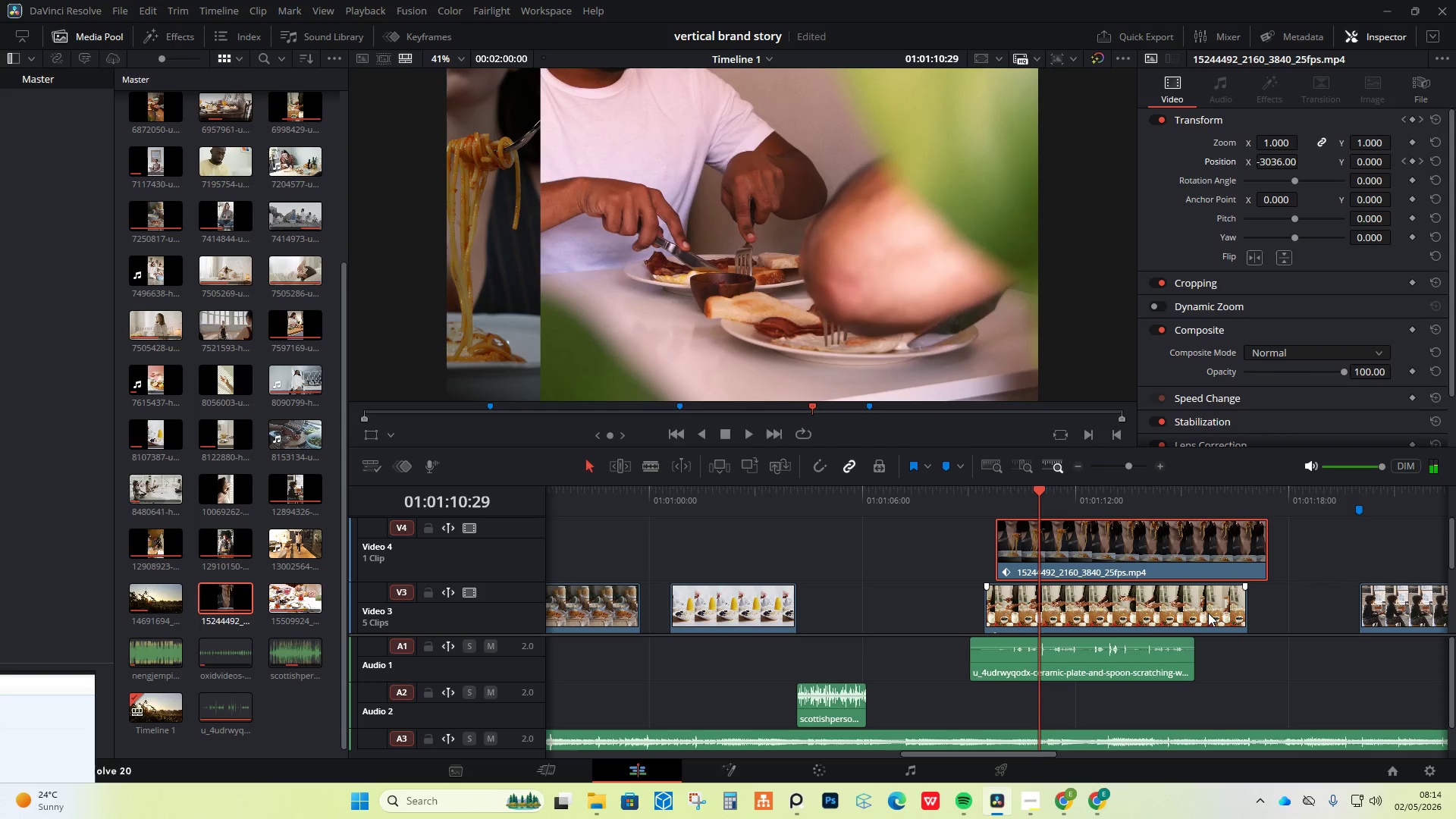 
left_click([965, 498])
 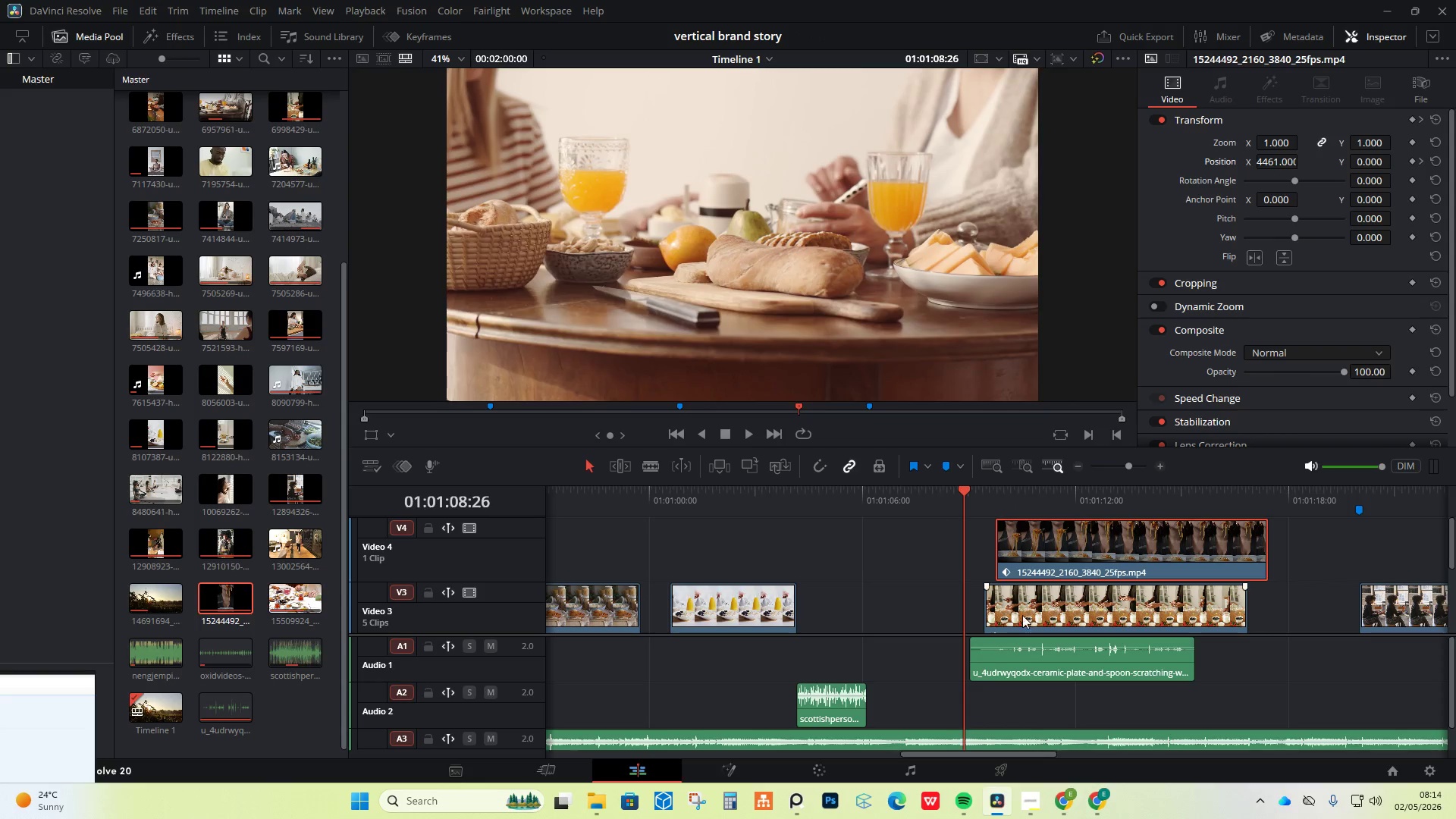 
key(Space)
 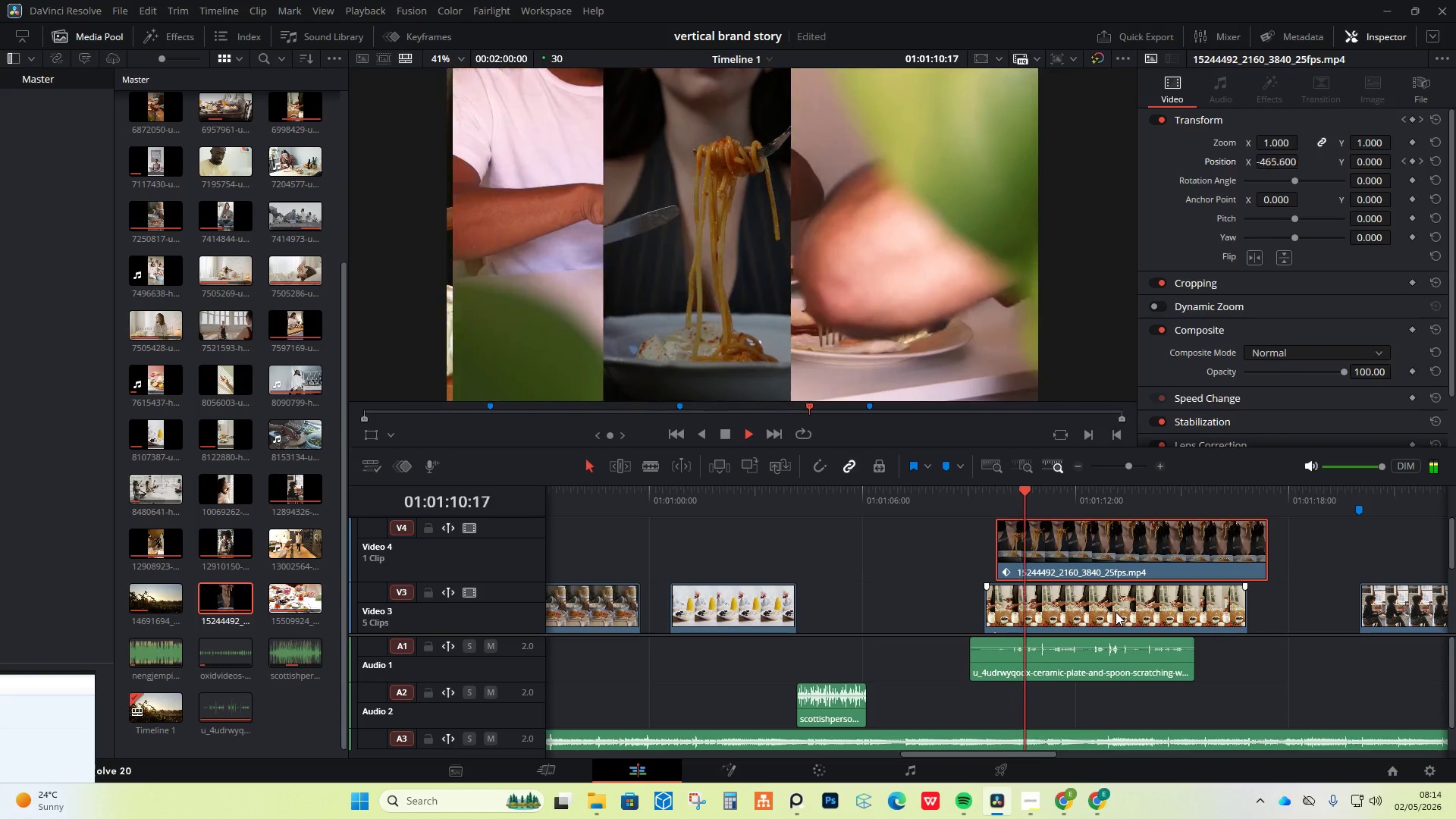 
key(Space)
 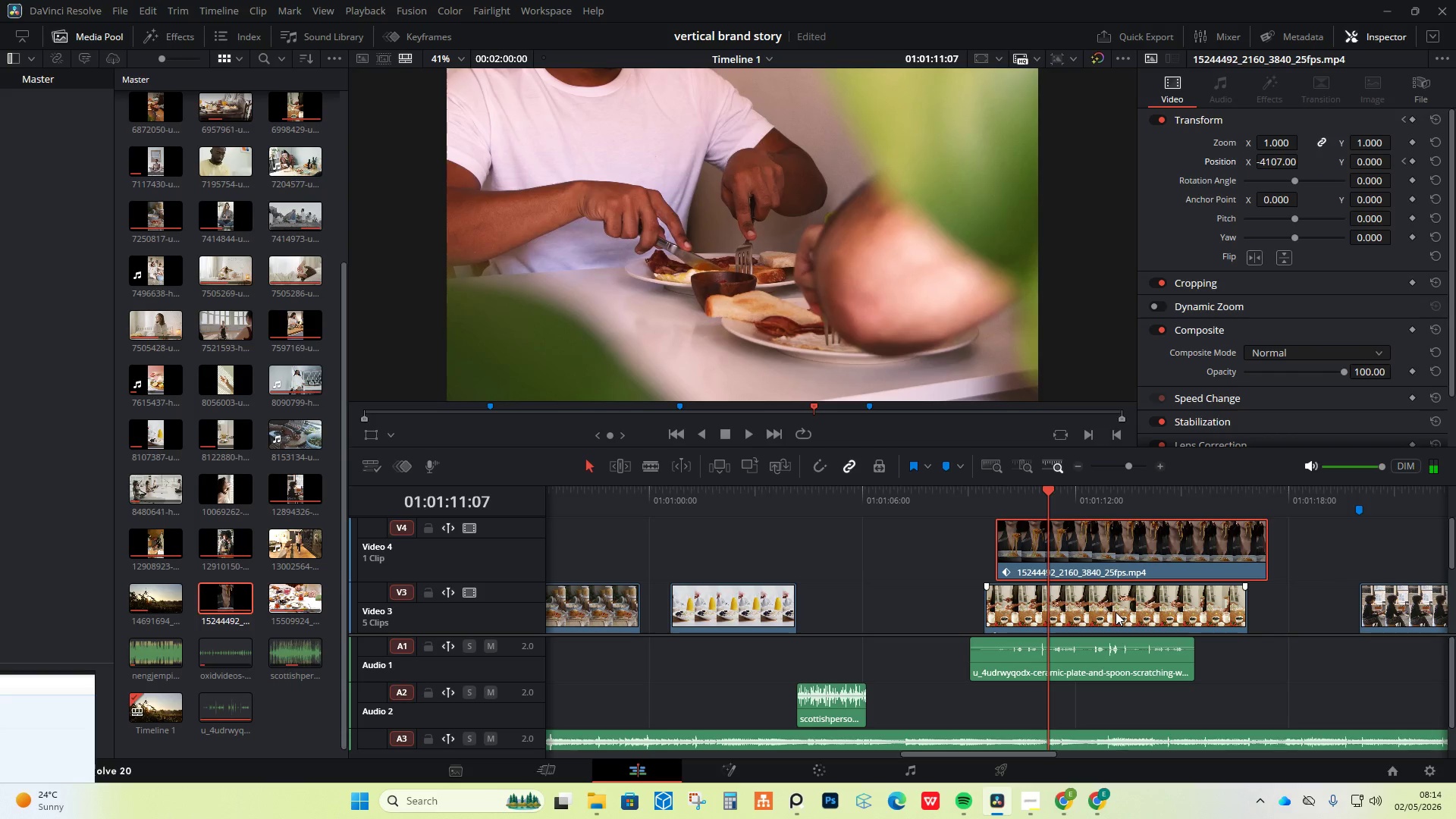 
scroll: coordinate [1120, 607], scroll_direction: down, amount: 3.0
 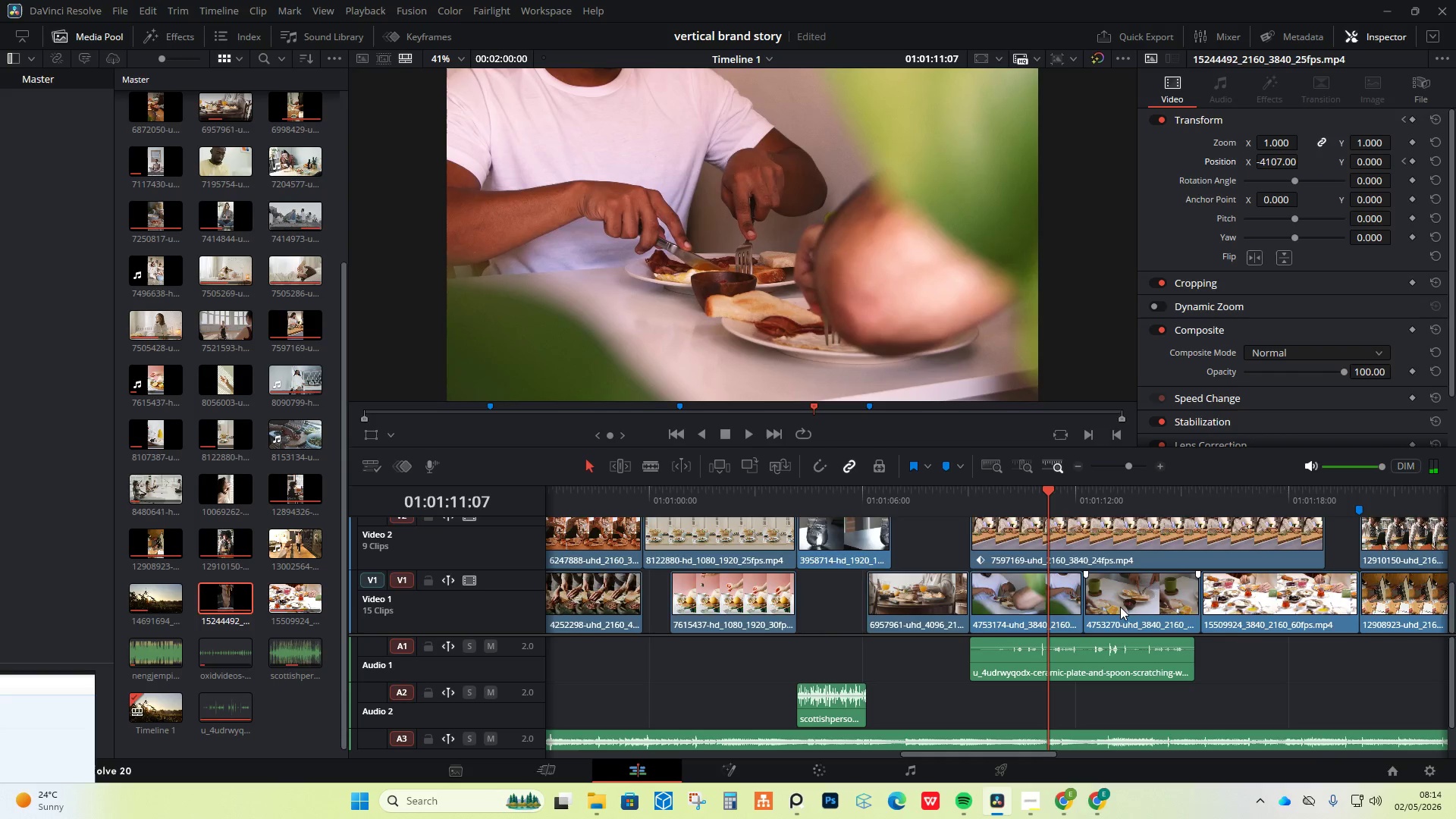 
scroll: coordinate [1120, 607], scroll_direction: up, amount: 3.0
 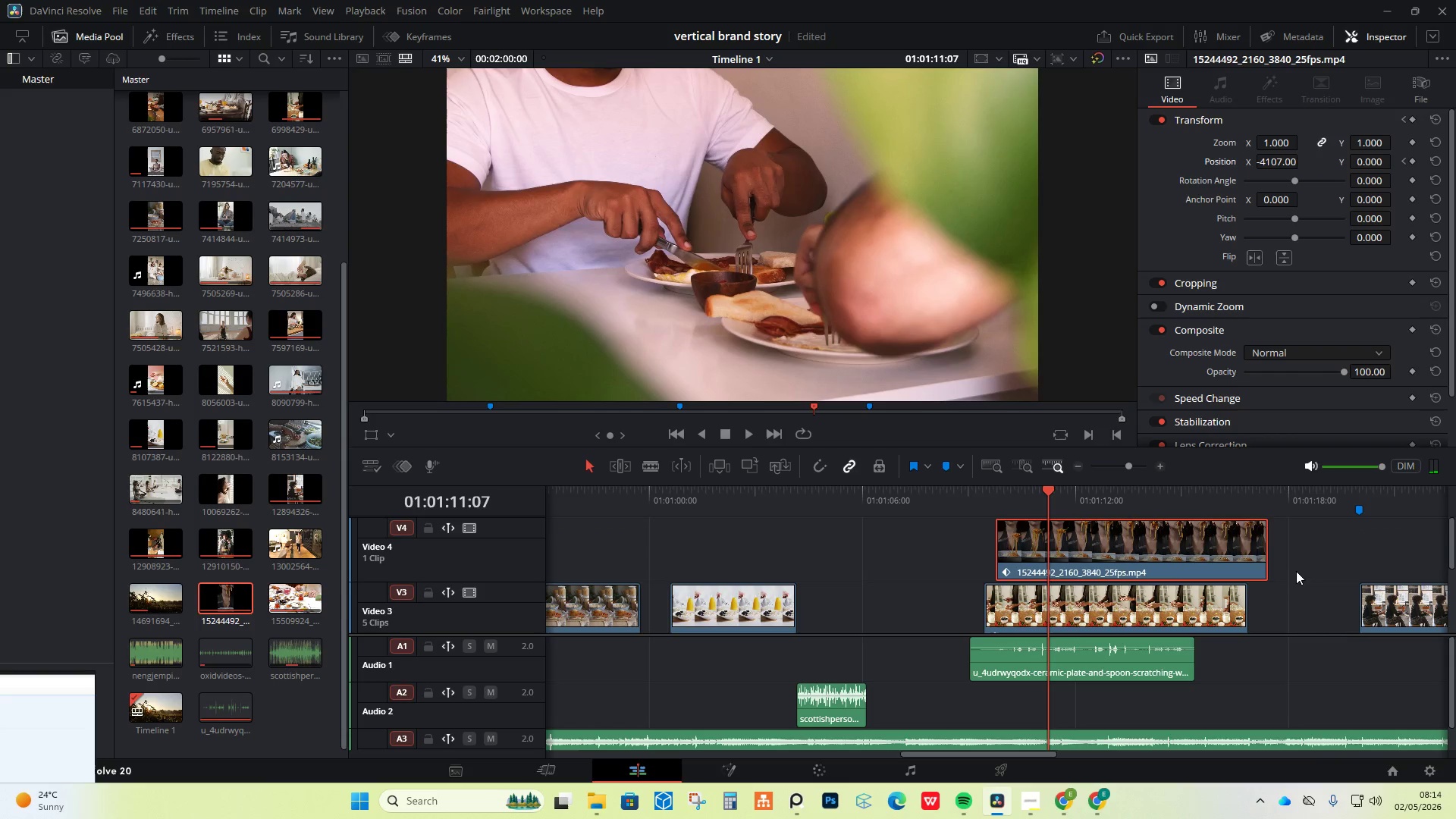 
scroll: coordinate [1254, 548], scroll_direction: down, amount: 1.0
 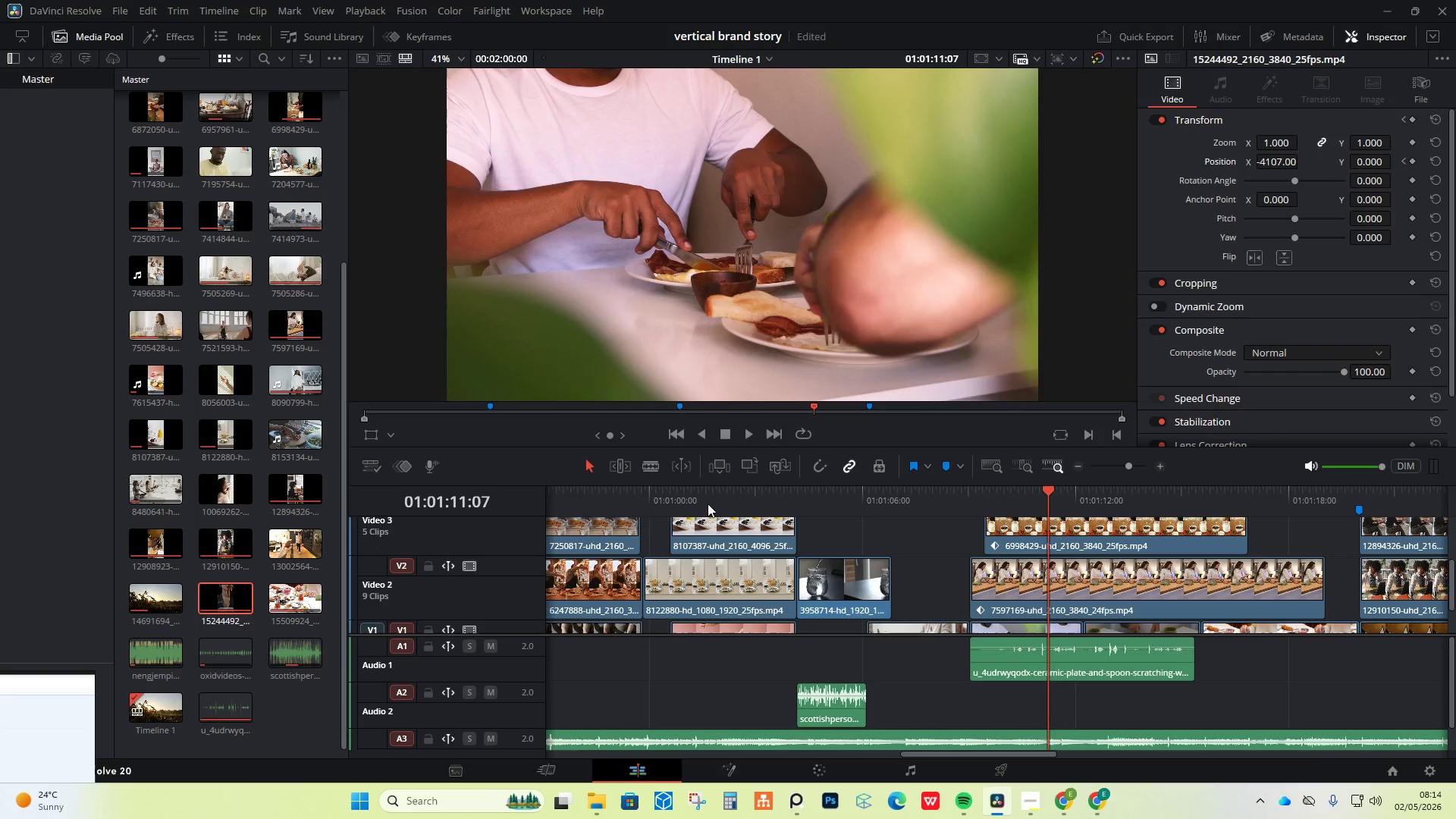 
left_click([726, 503])
 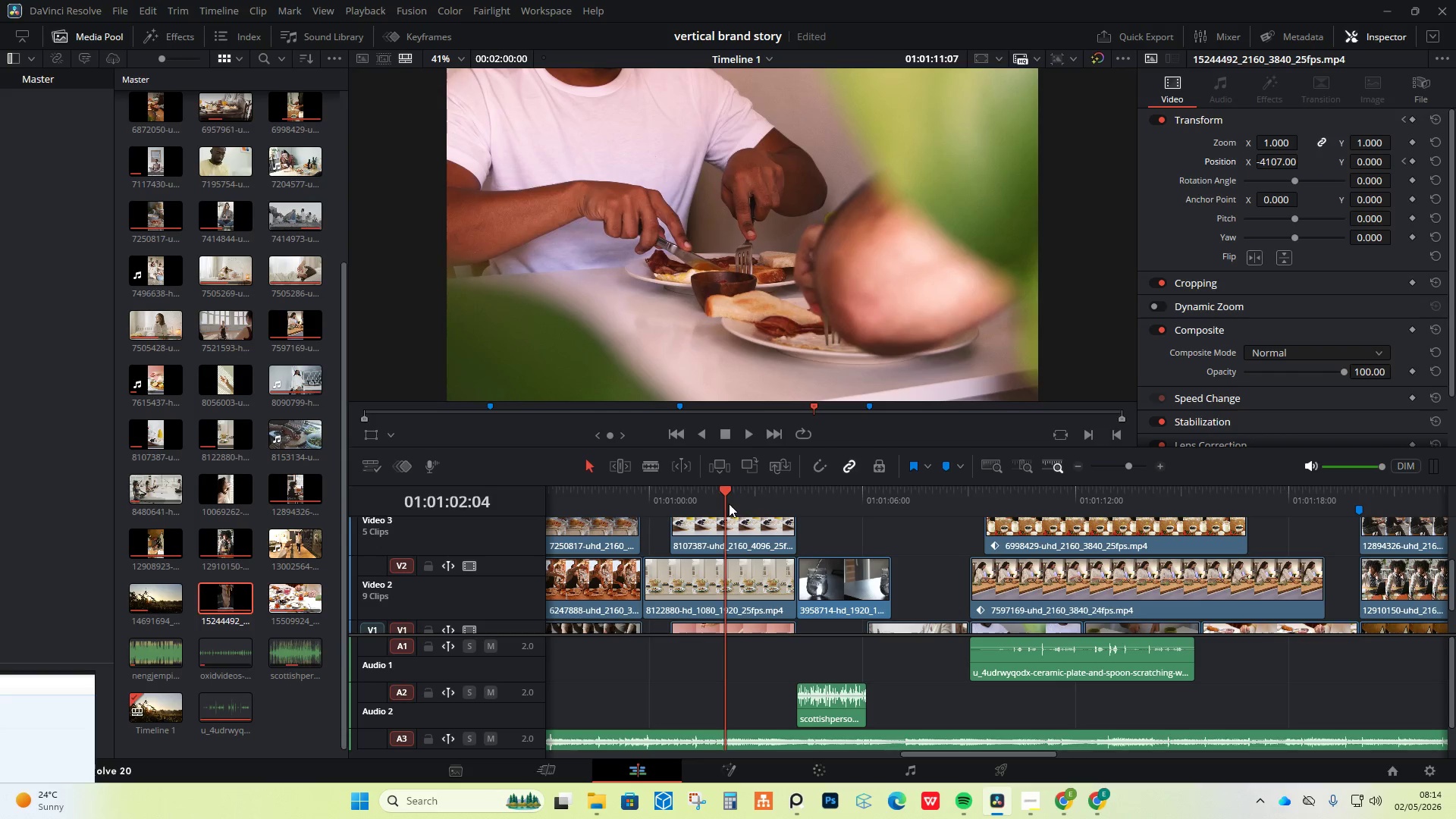 
key(Space)
 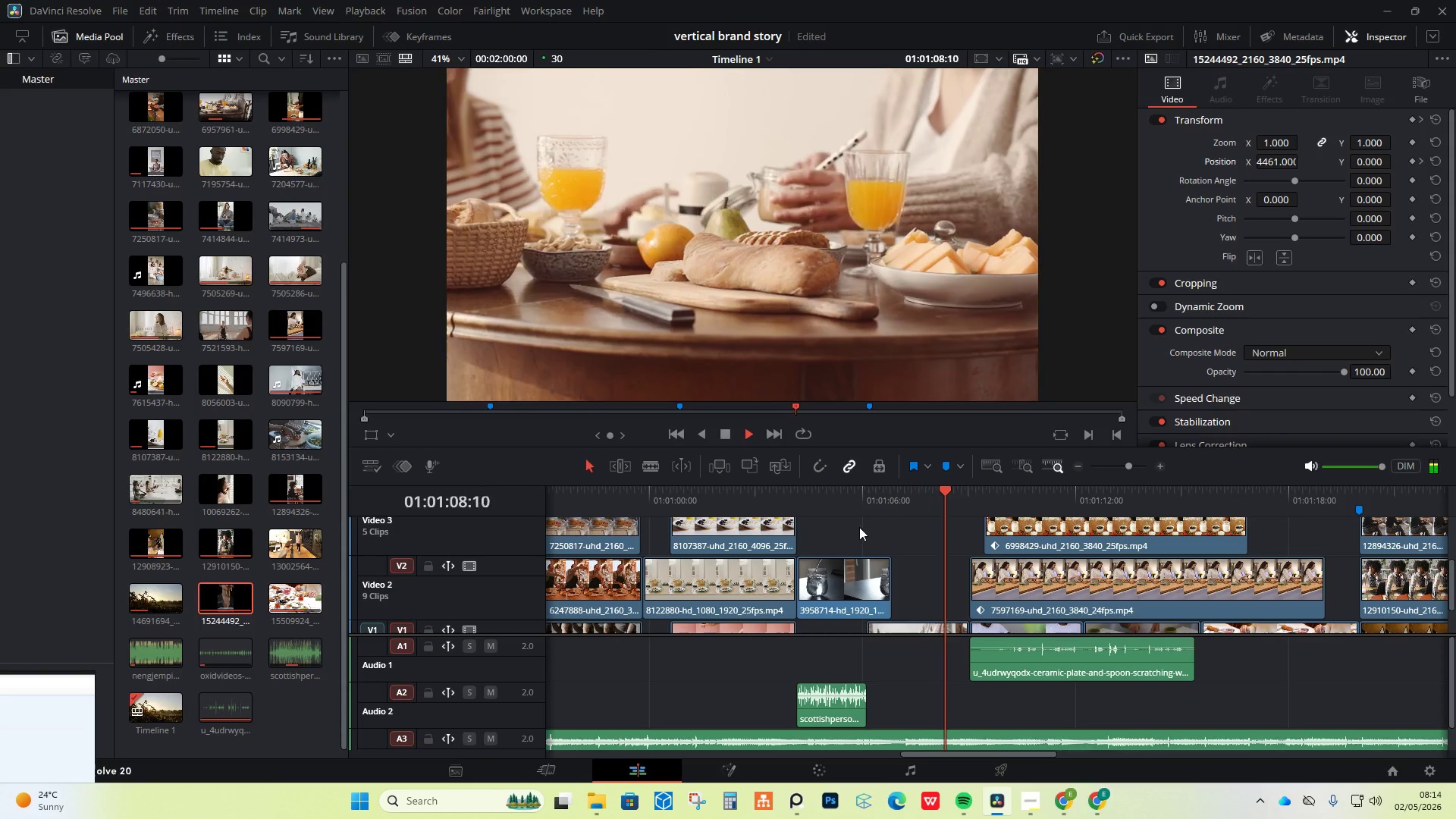 
wait(11.34)
 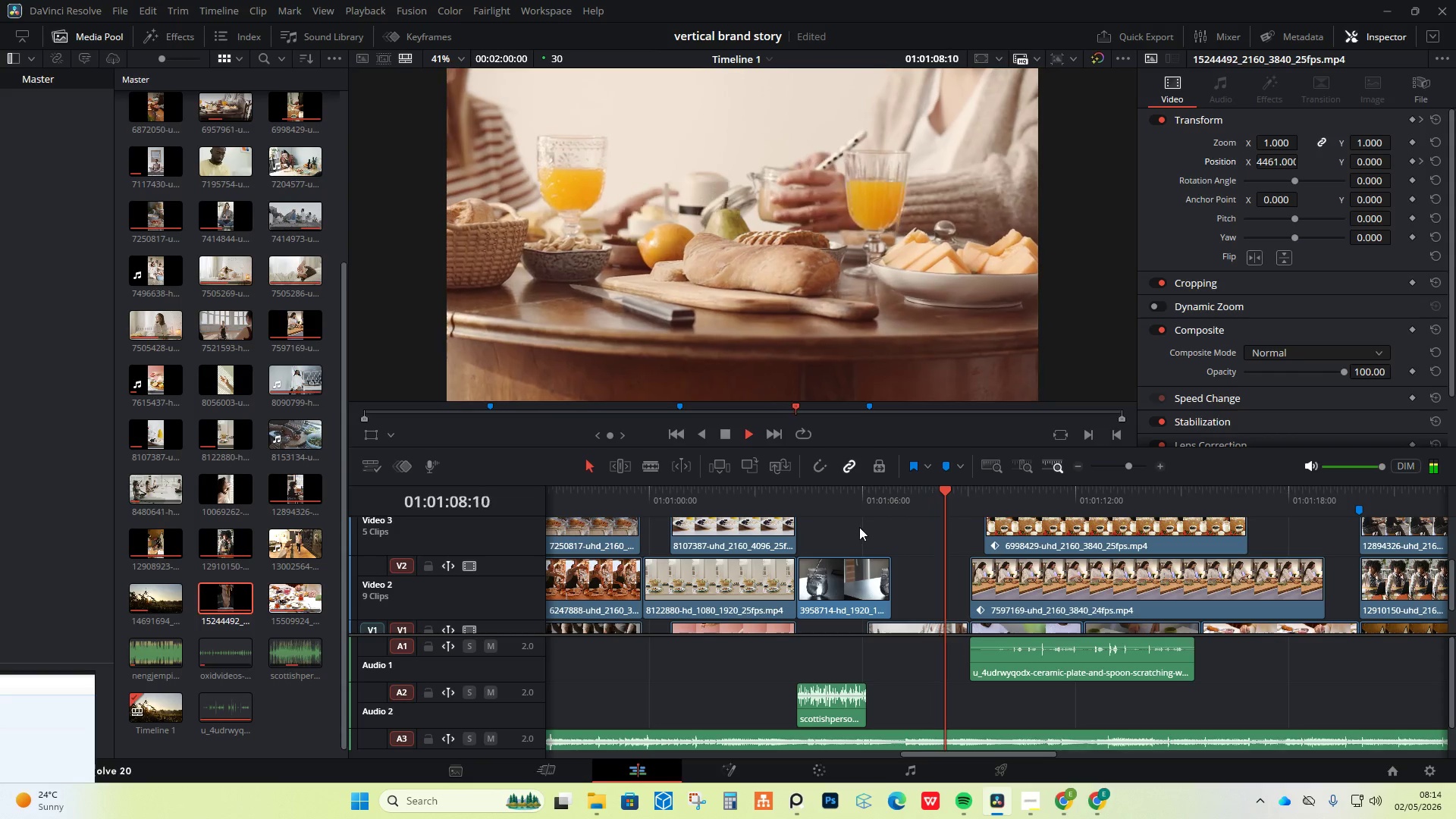 
key(Space)
 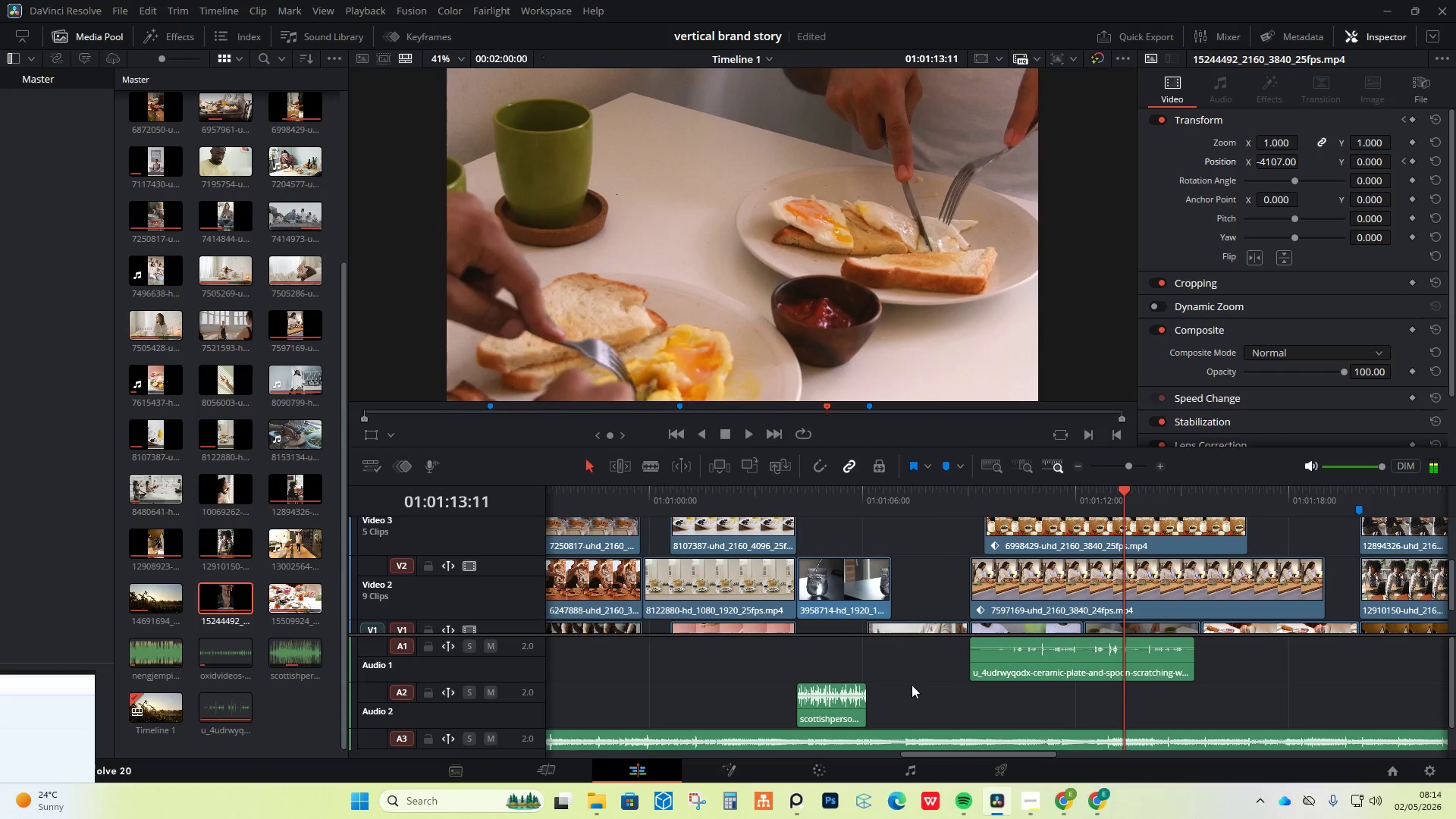 
mouse_move([820, 770])
 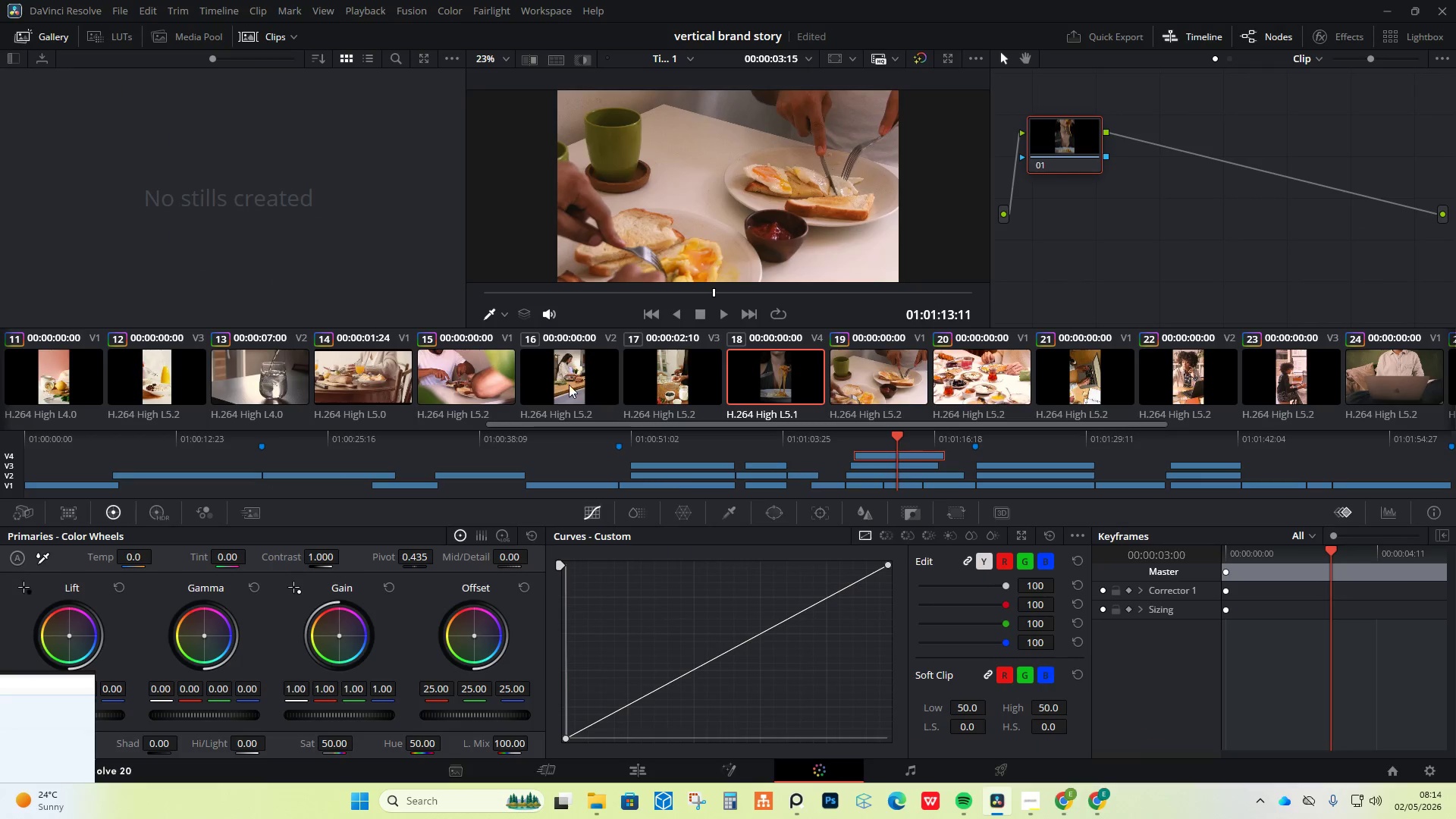 
left_click([563, 374])